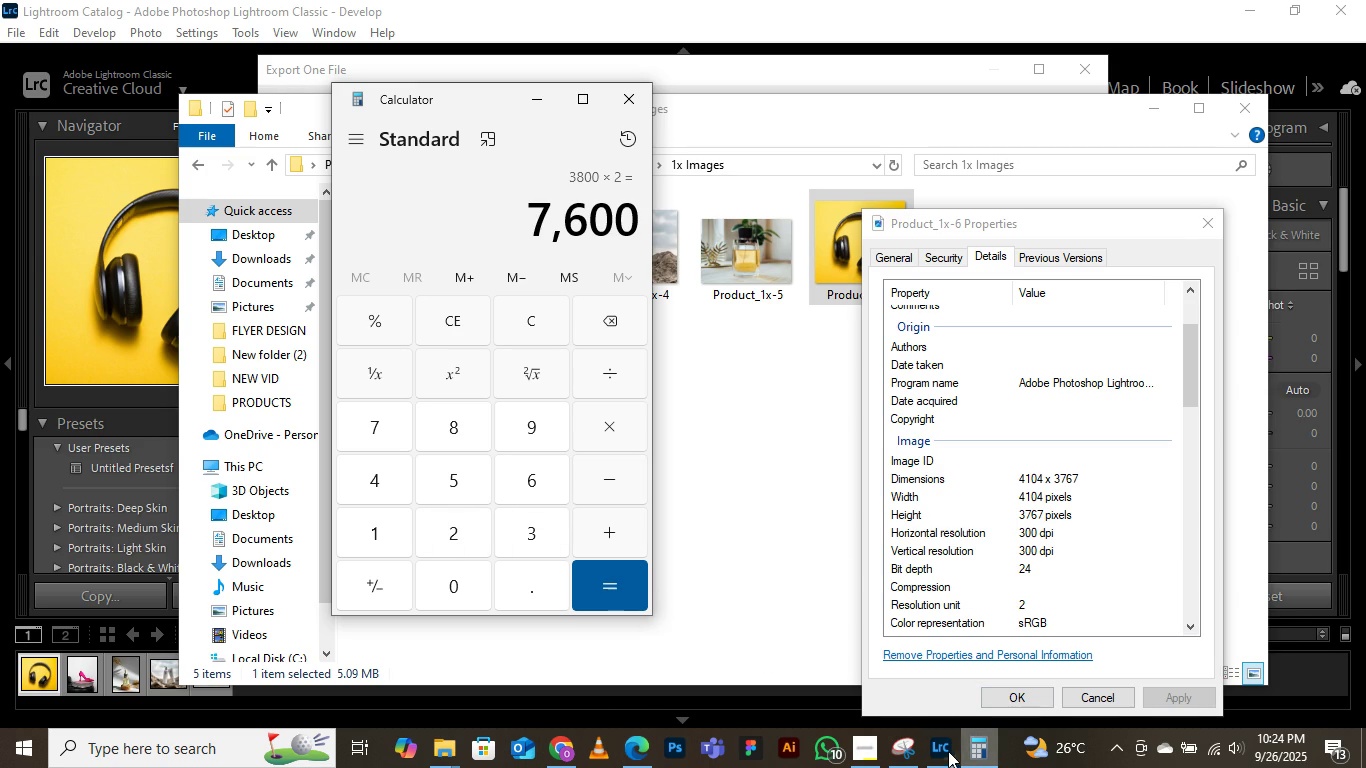 
wait(5.77)
 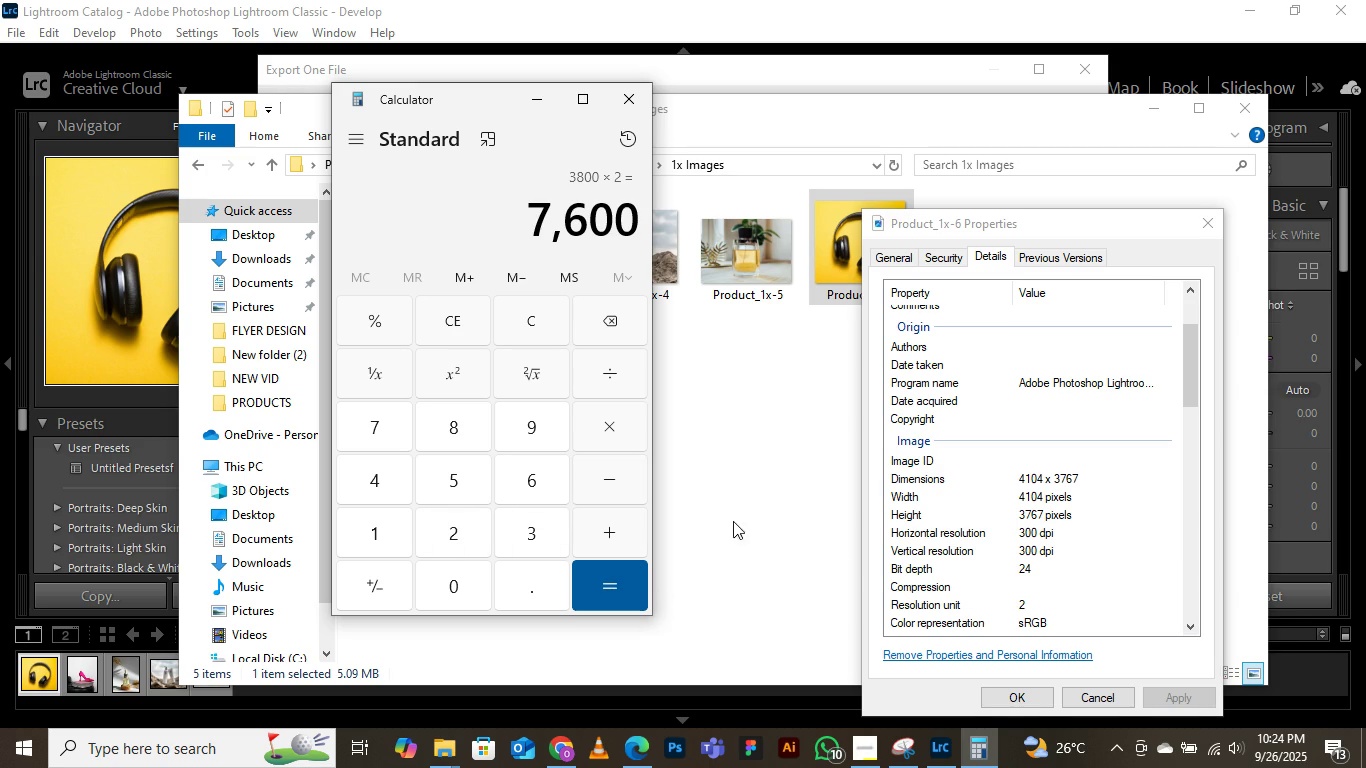 
left_click([954, 642])
 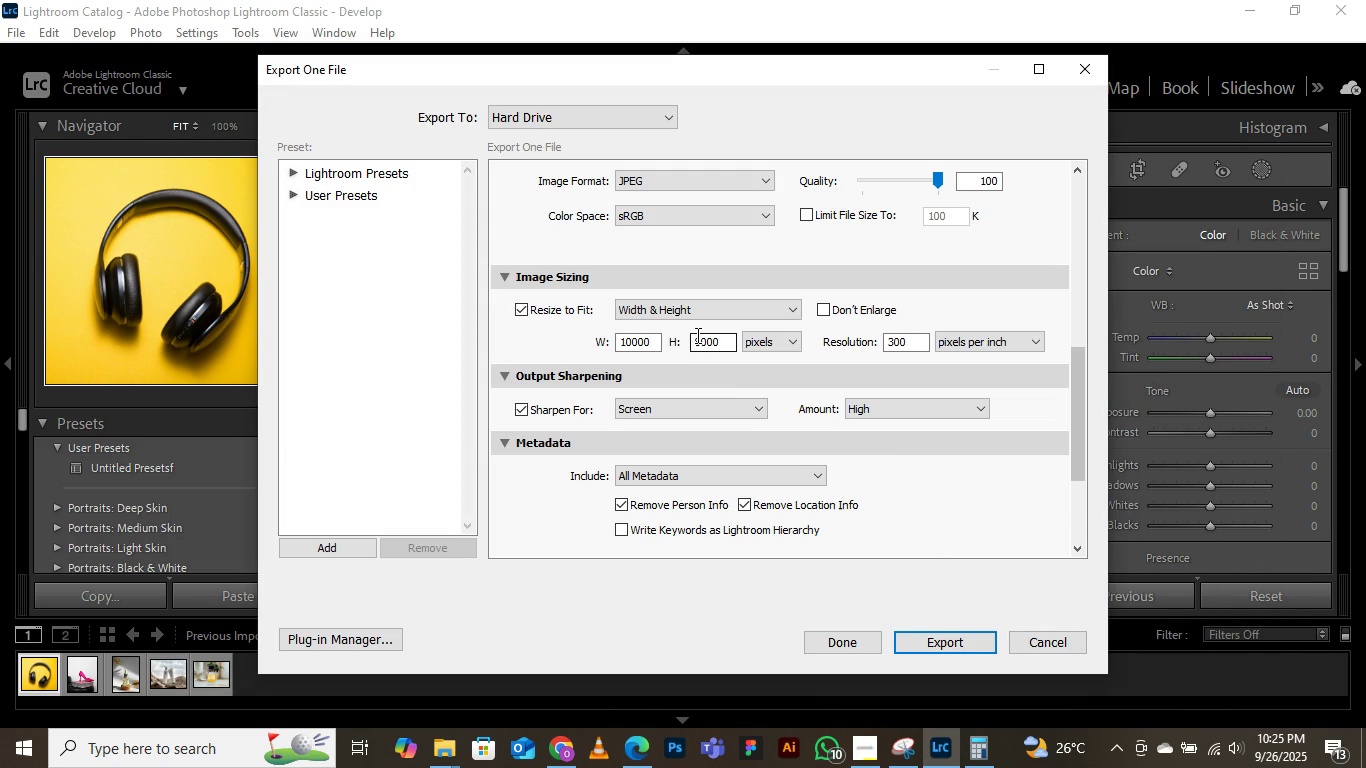 
left_click([696, 335])
 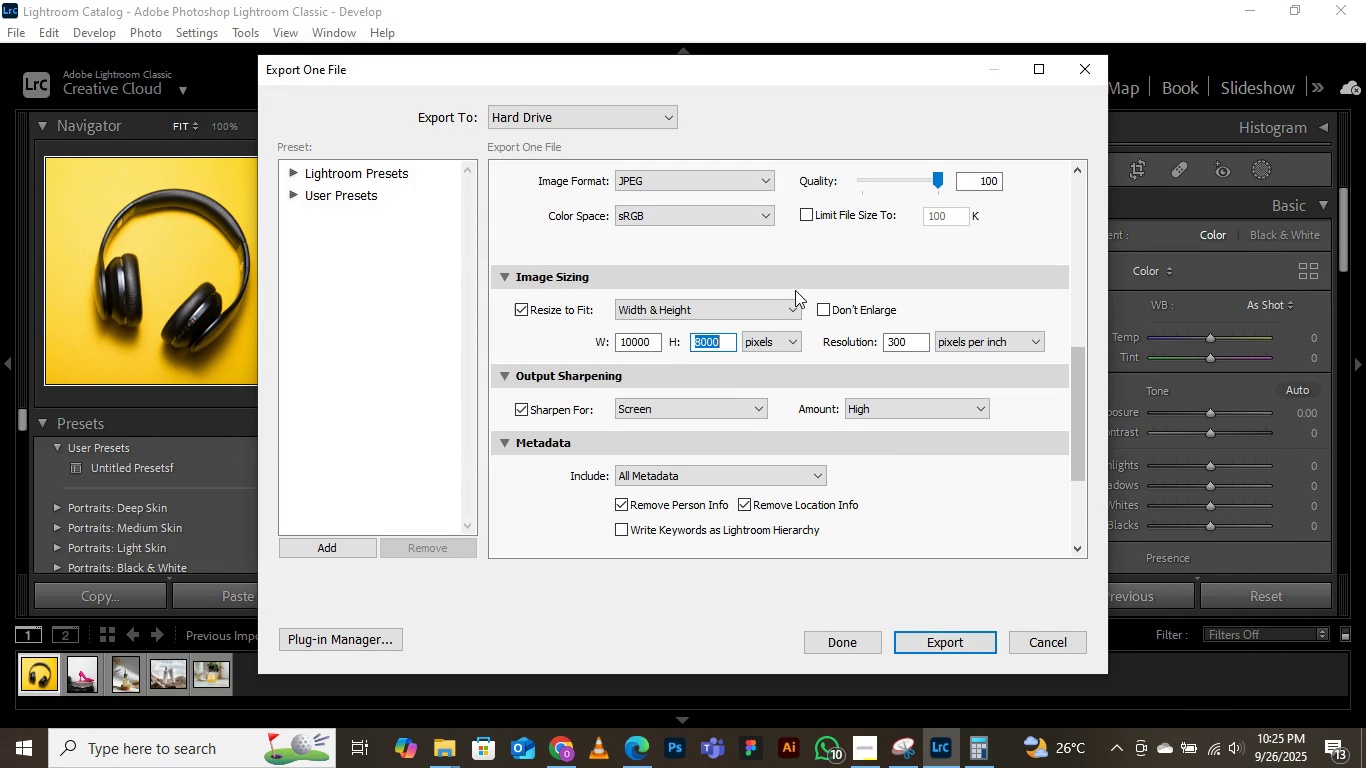 
type(7200)
 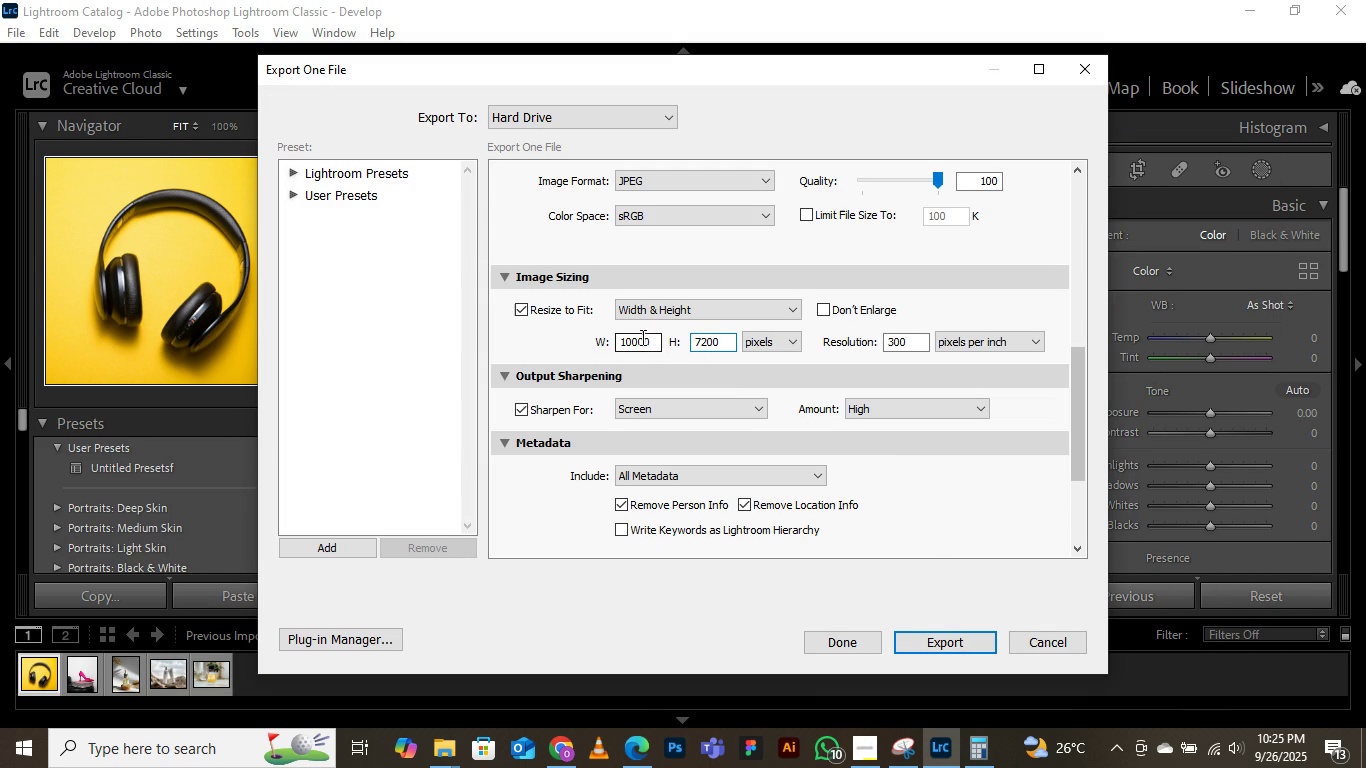 
left_click([635, 338])
 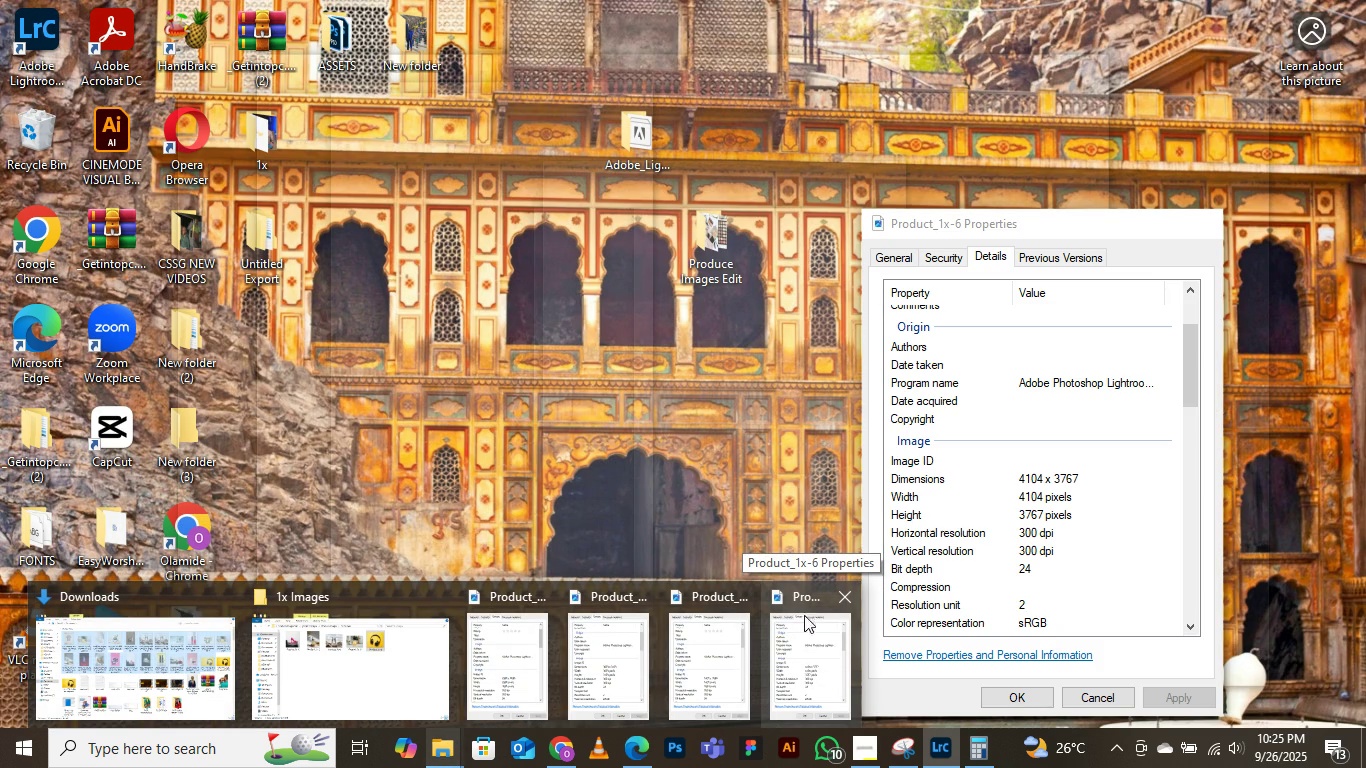 
wait(6.86)
 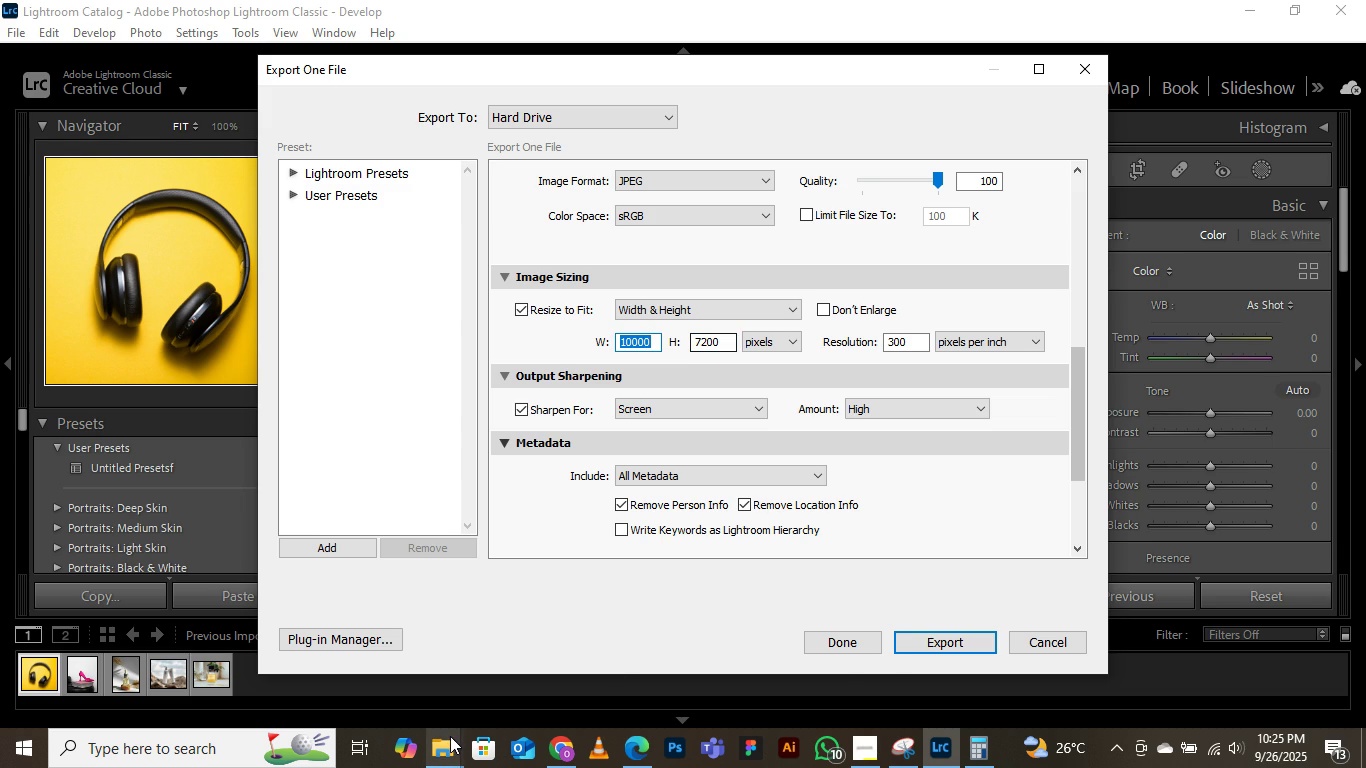 
type(8200)
 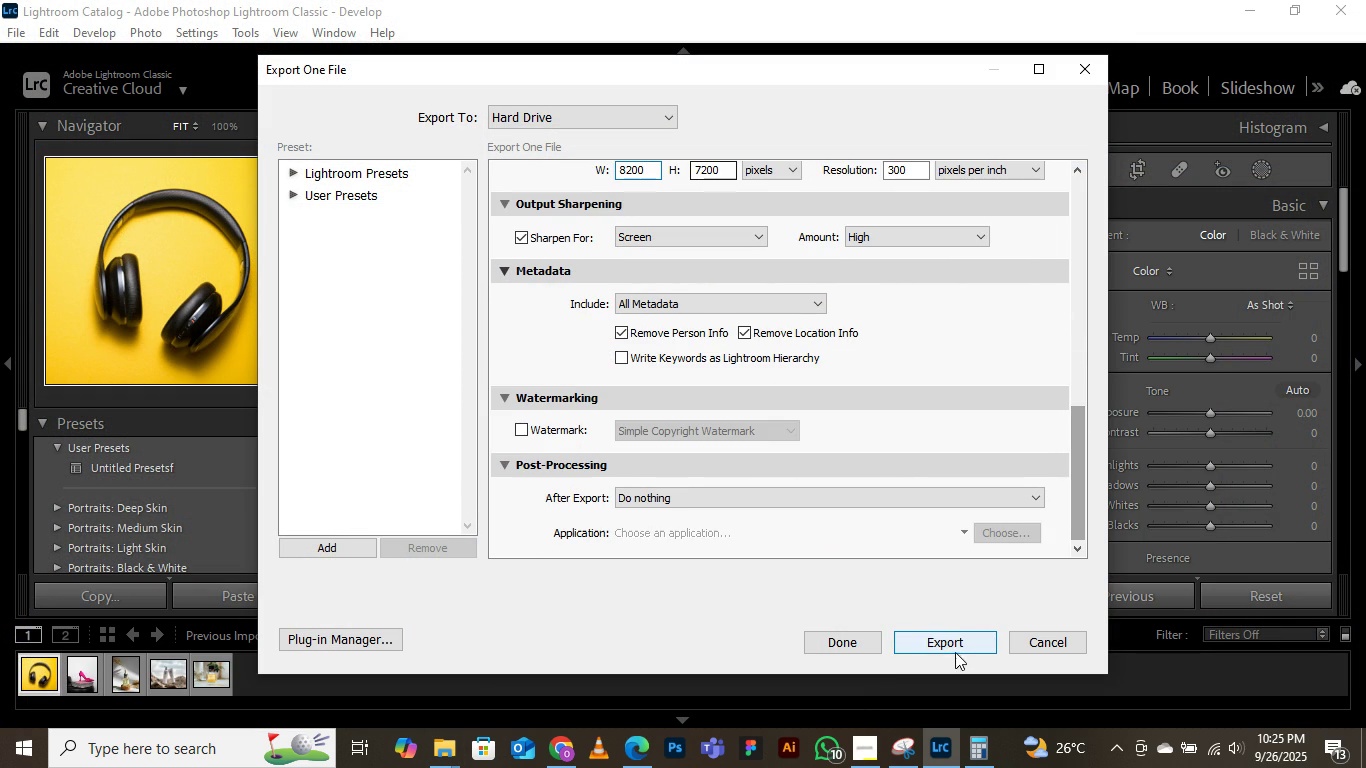 
left_click([944, 640])
 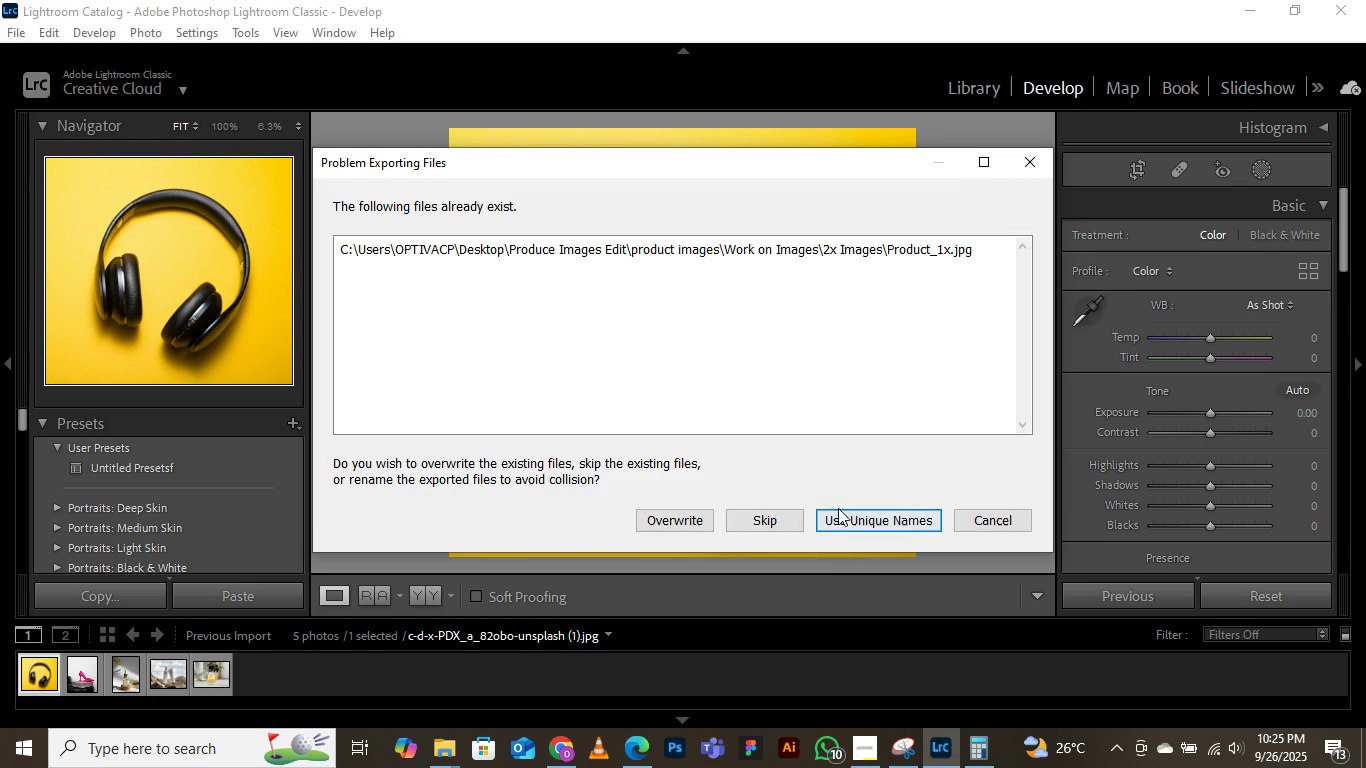 
left_click([851, 520])
 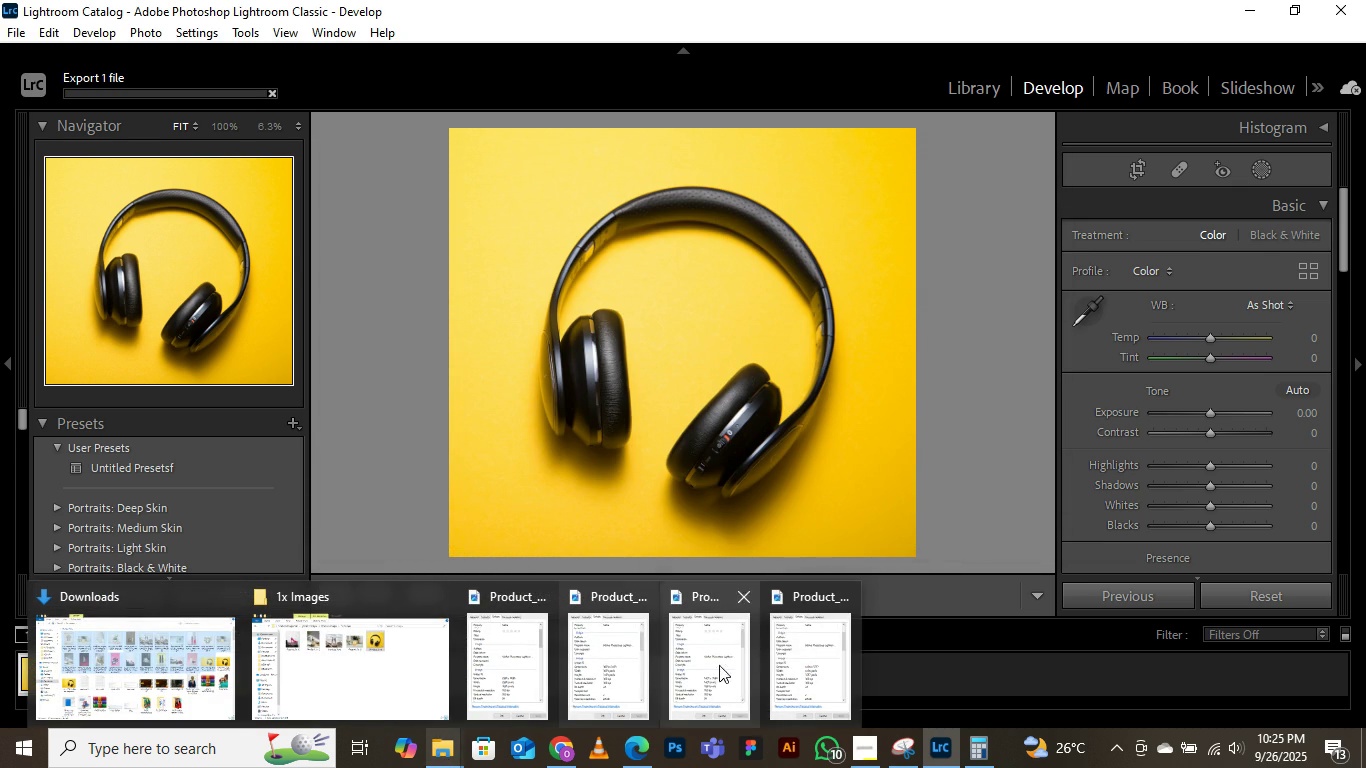 
wait(5.3)
 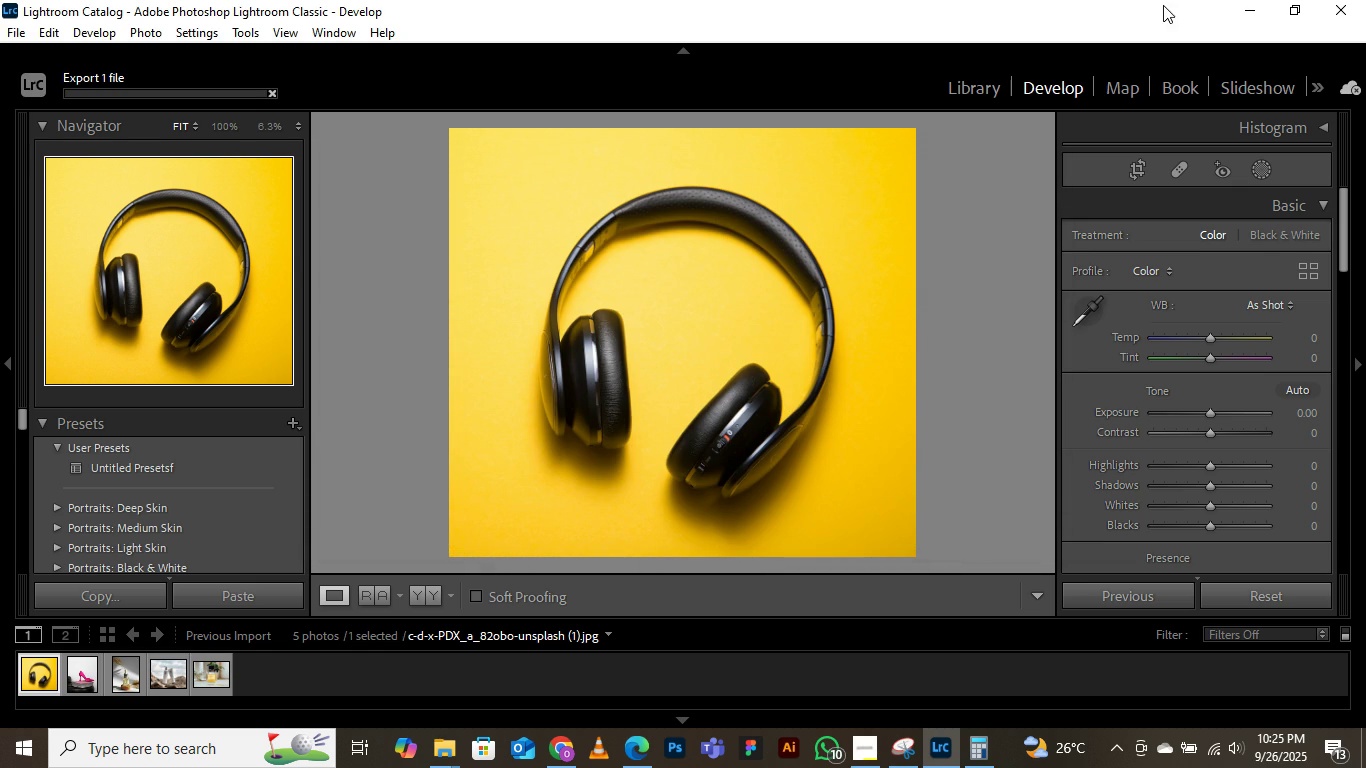 
left_click([828, 636])
 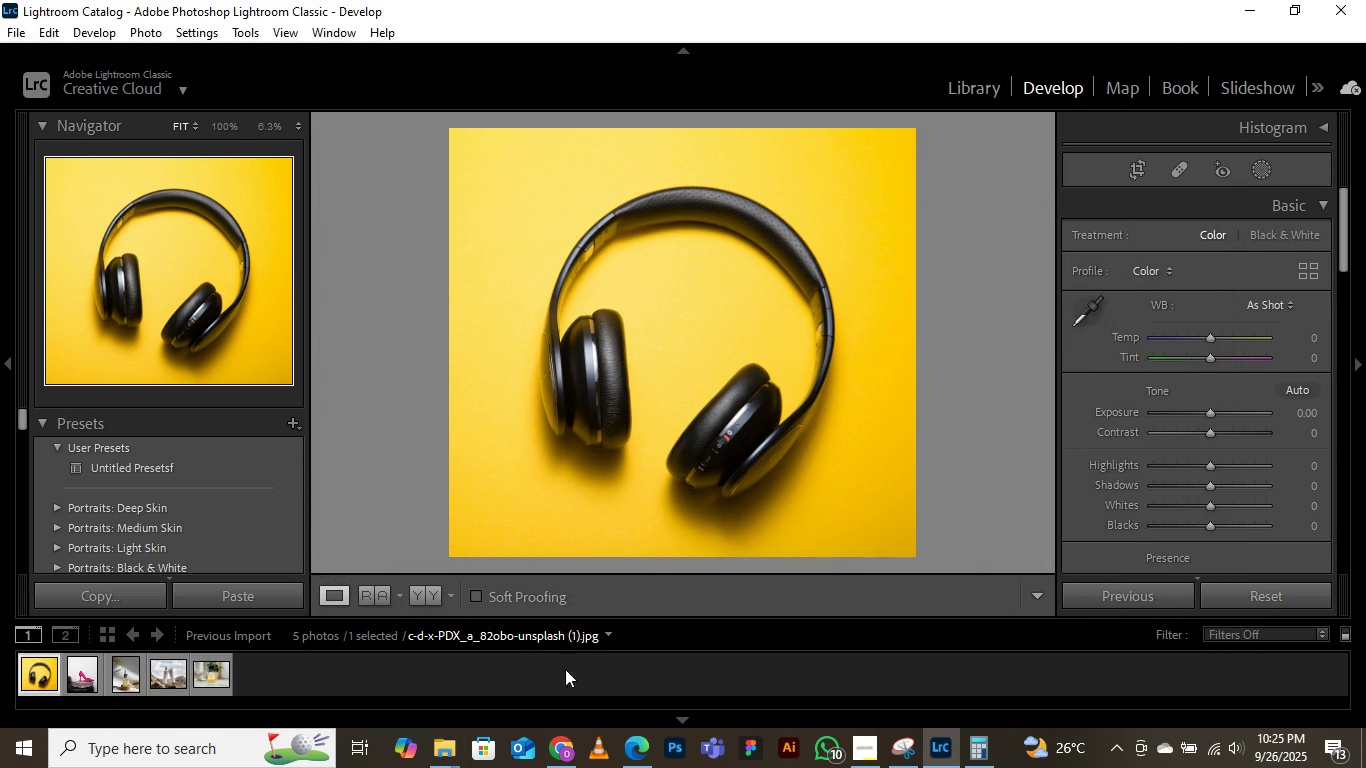 
left_click([449, 752])
 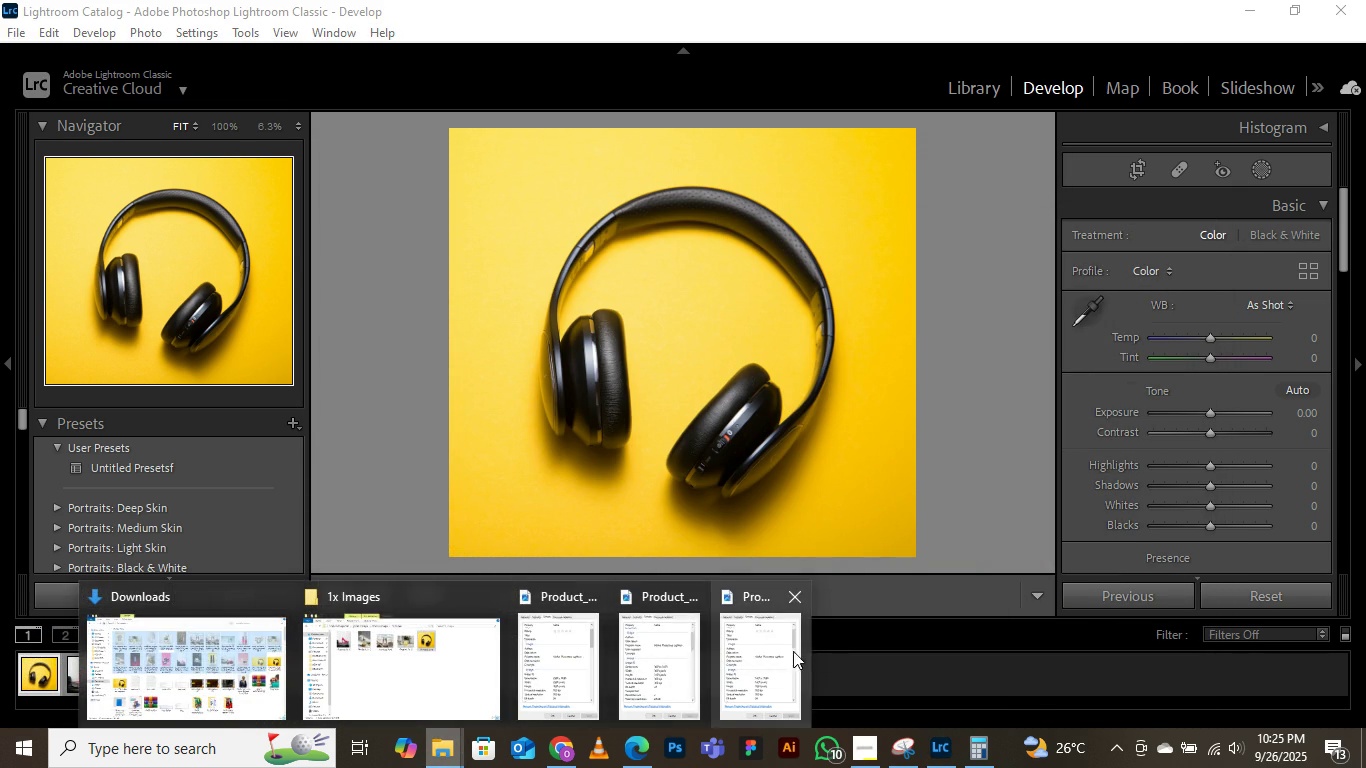 
left_click([789, 652])
 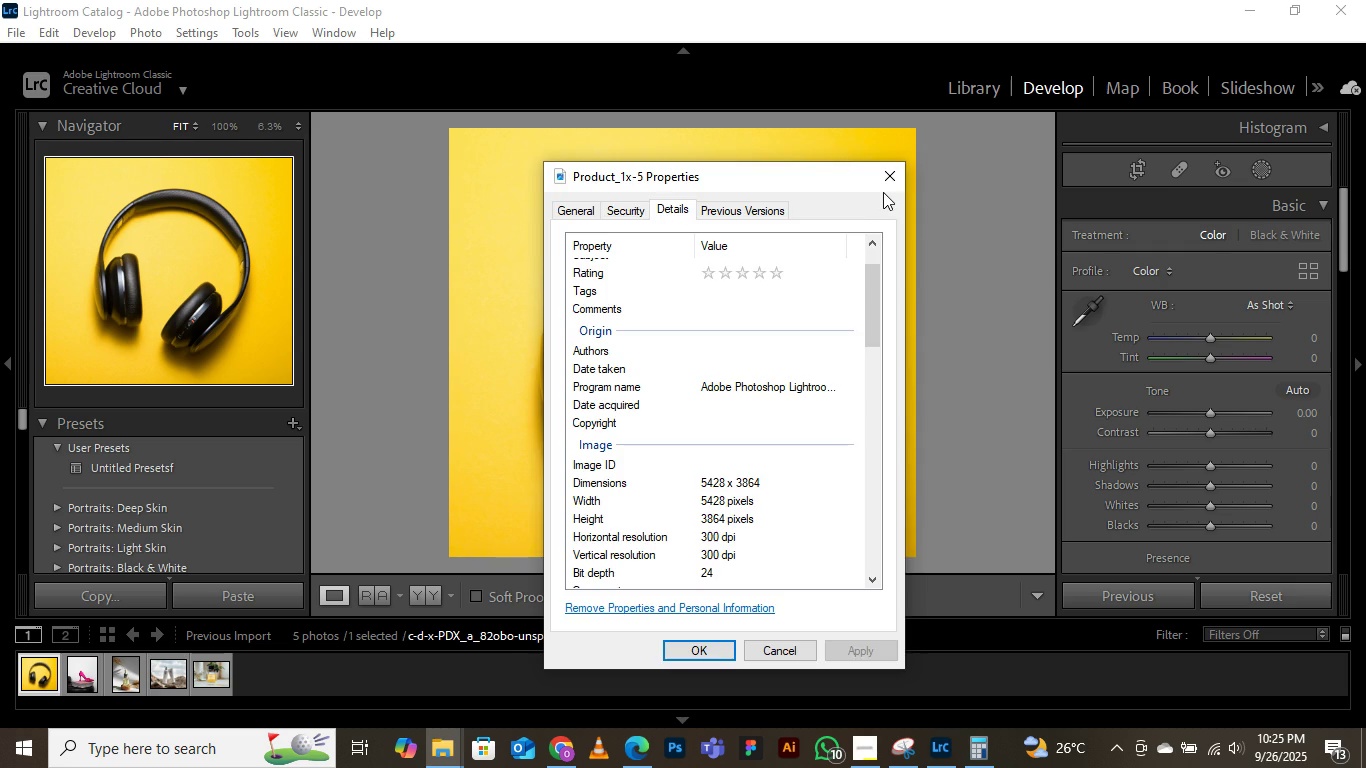 
left_click([883, 188])
 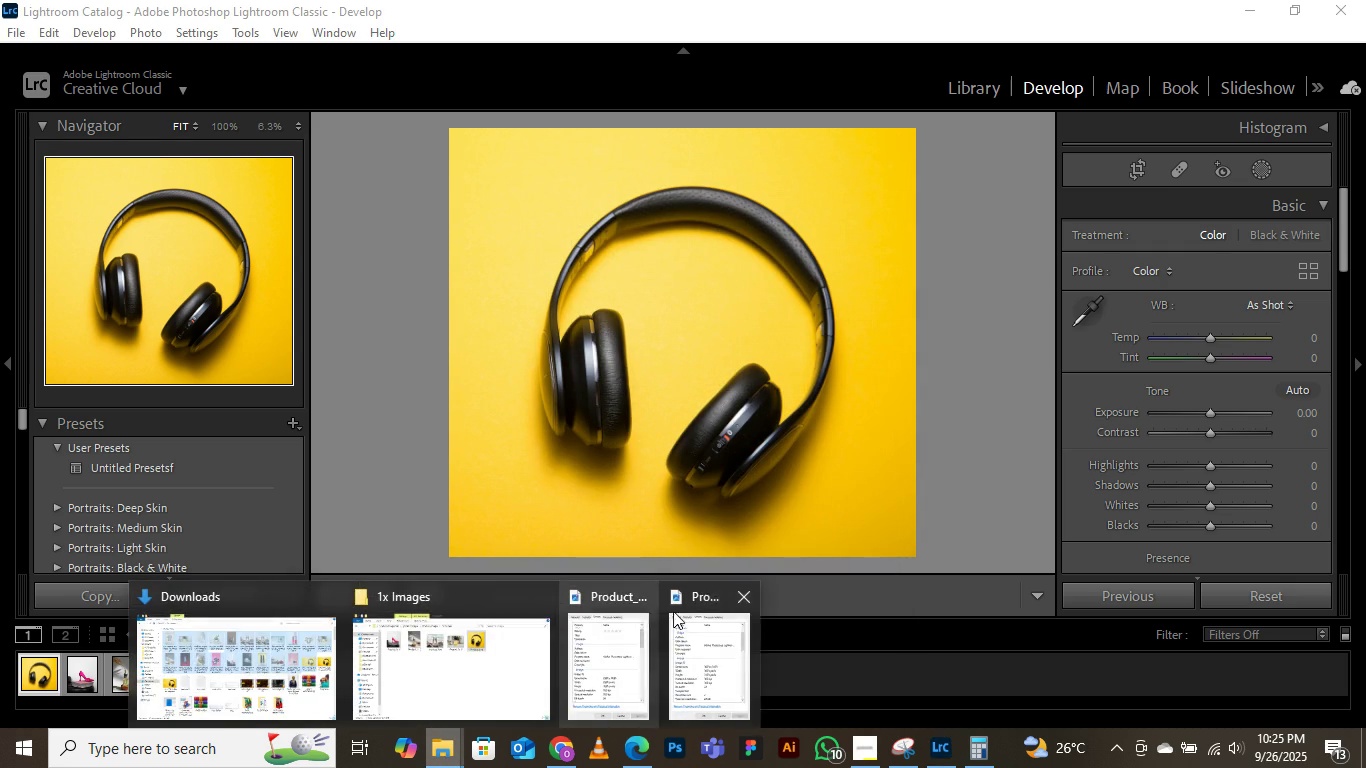 
left_click([696, 632])
 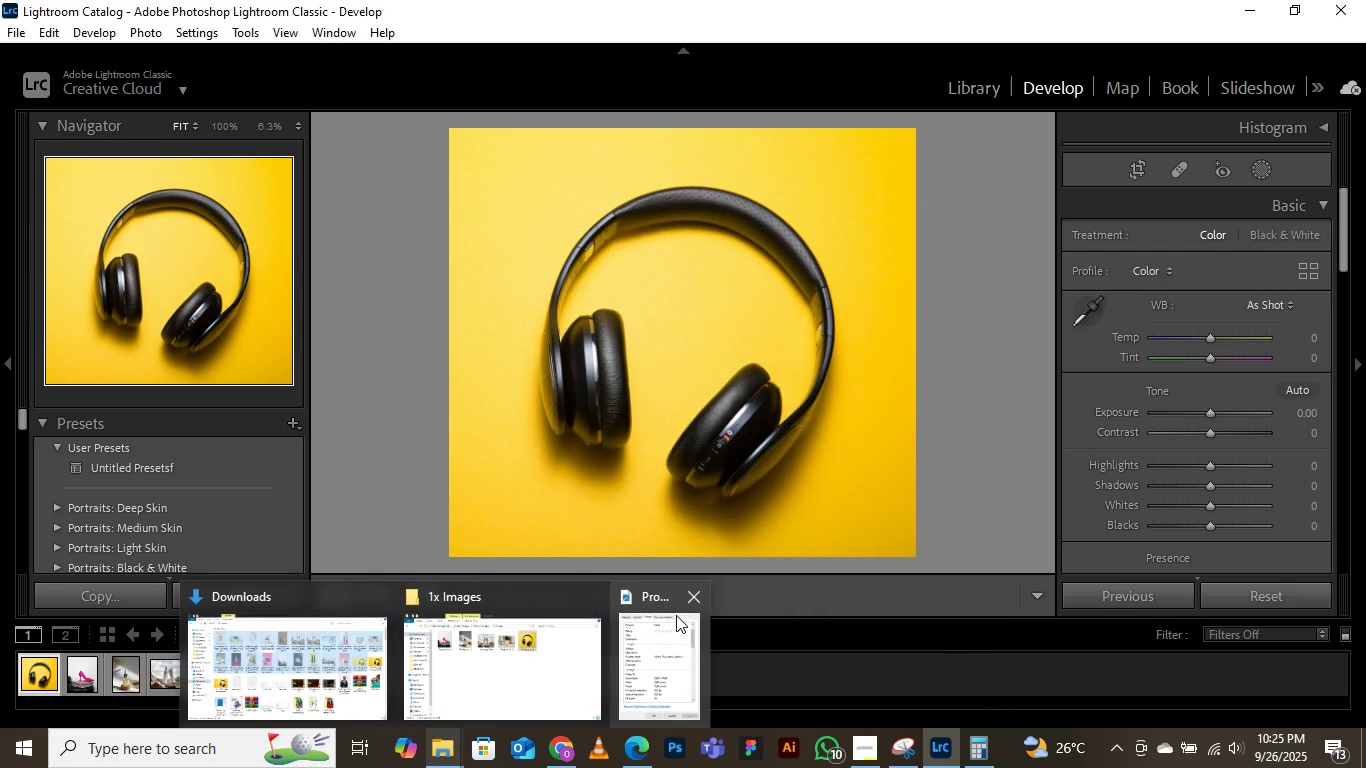 
left_click([687, 601])
 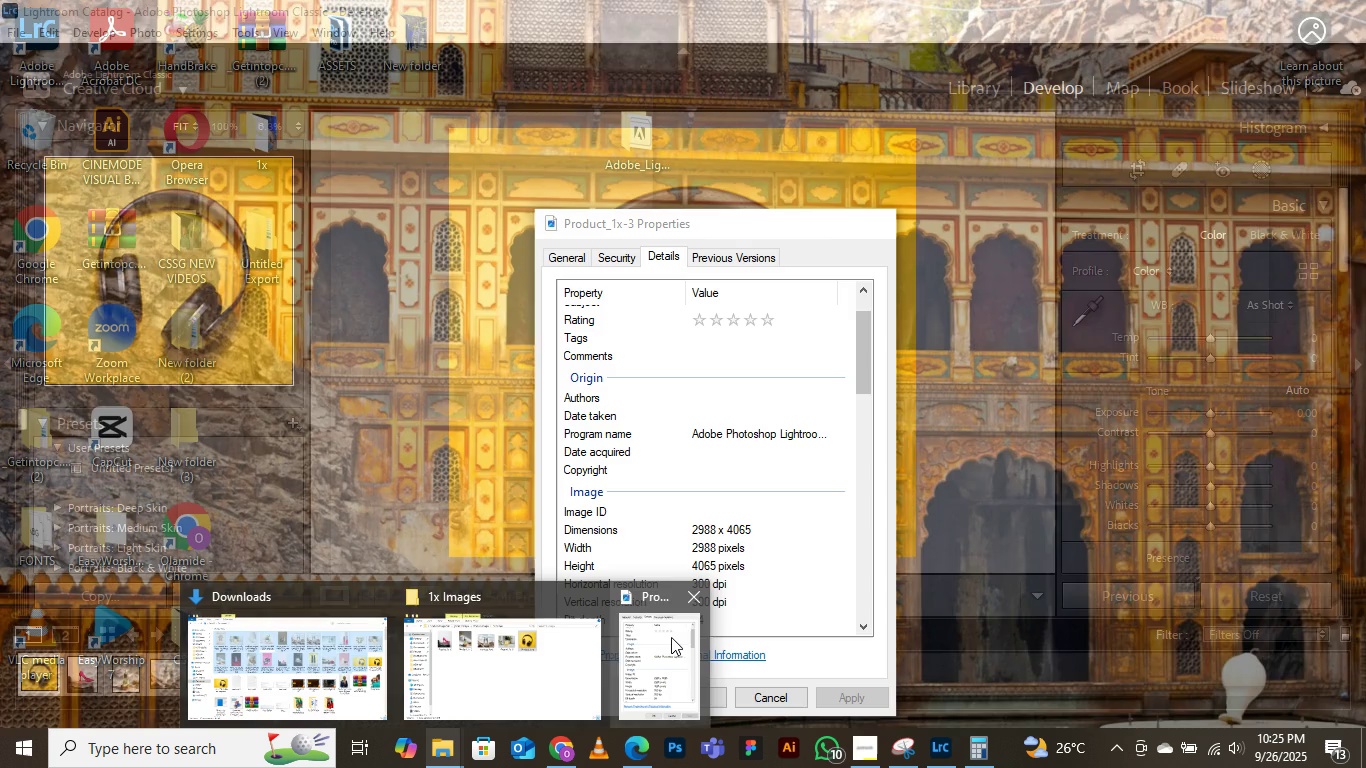 
left_click([671, 637])
 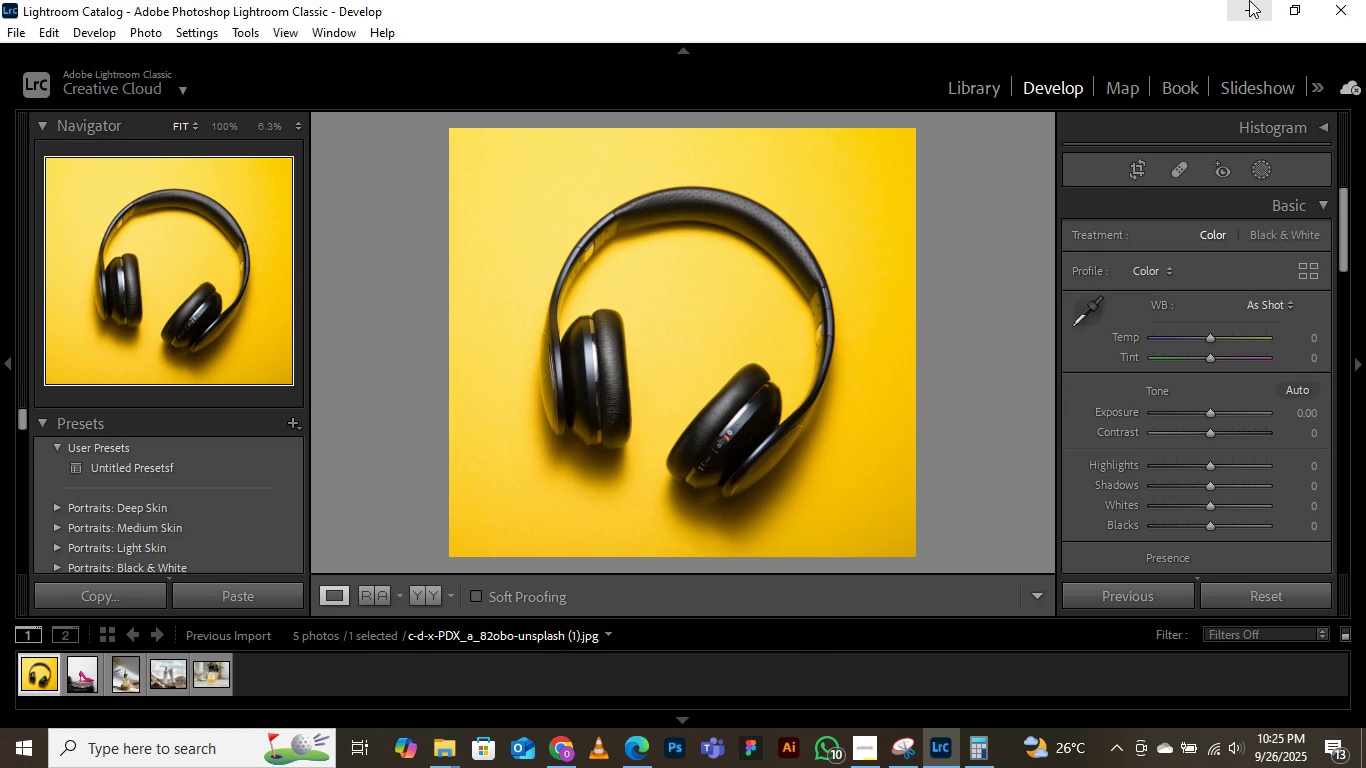 
left_click([1251, 0])
 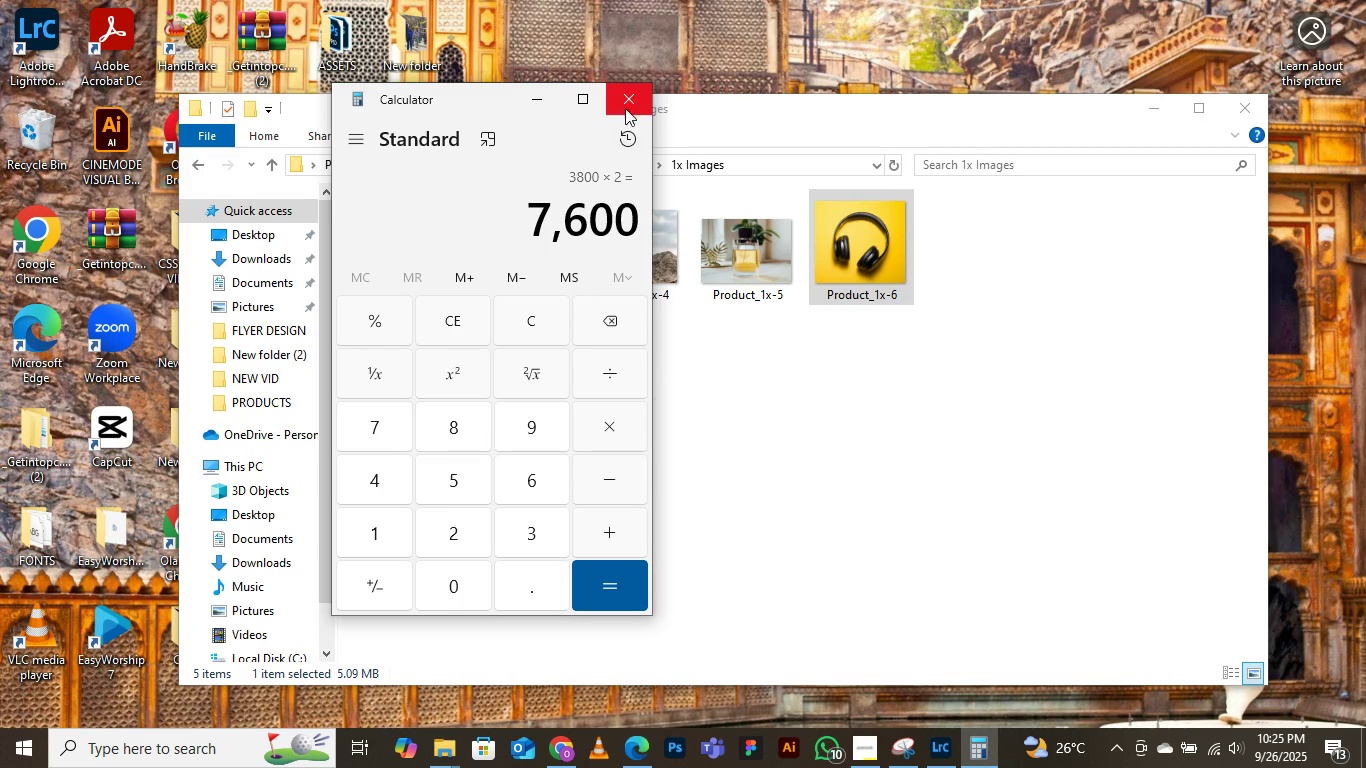 
left_click([628, 93])
 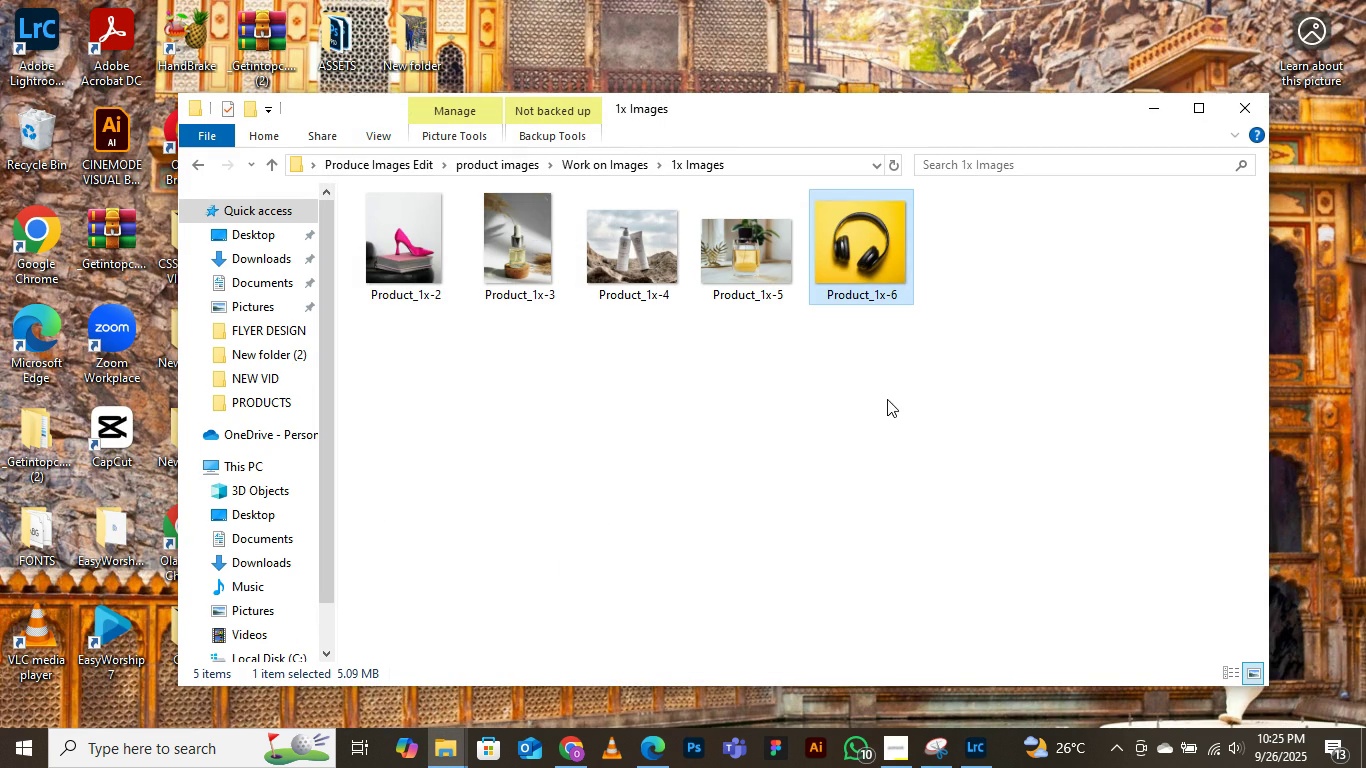 
left_click([887, 399])
 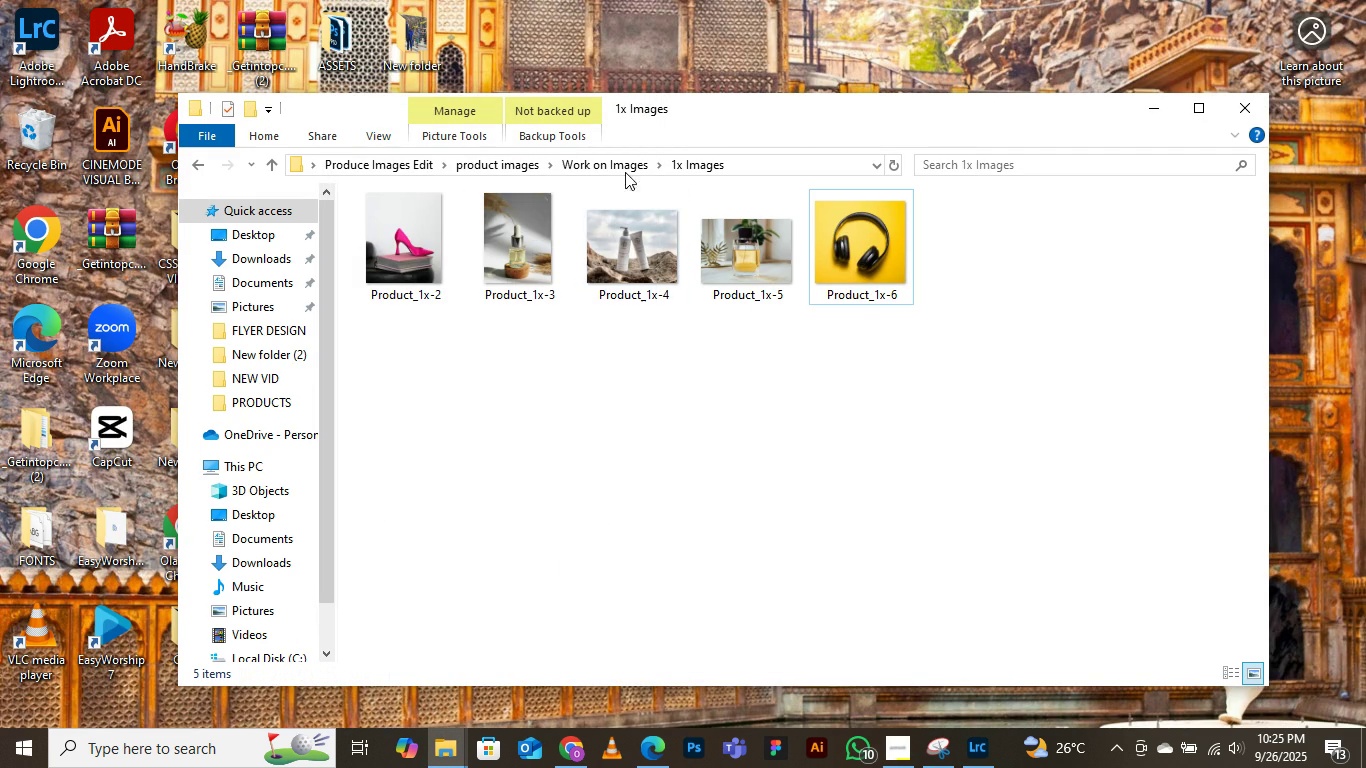 
left_click([604, 159])
 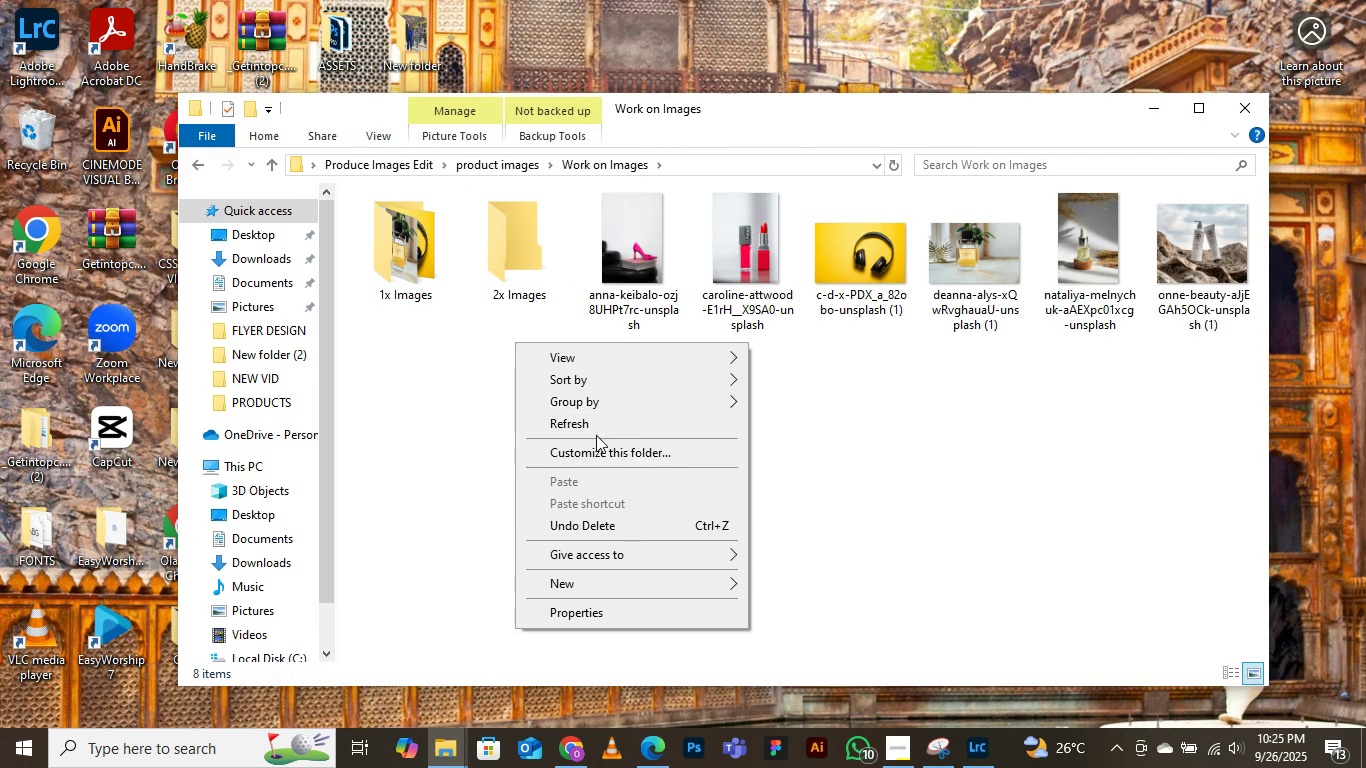 
left_click([565, 420])
 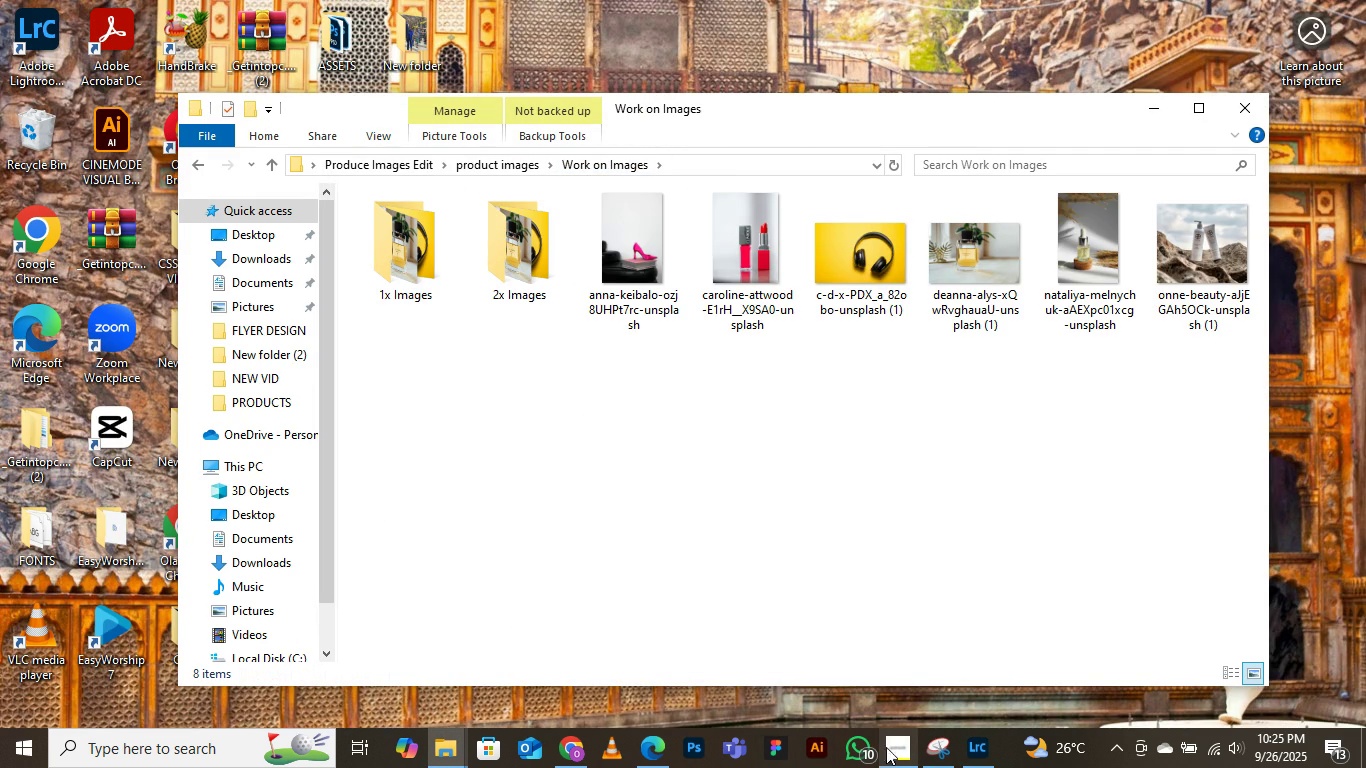 
left_click([886, 759])
 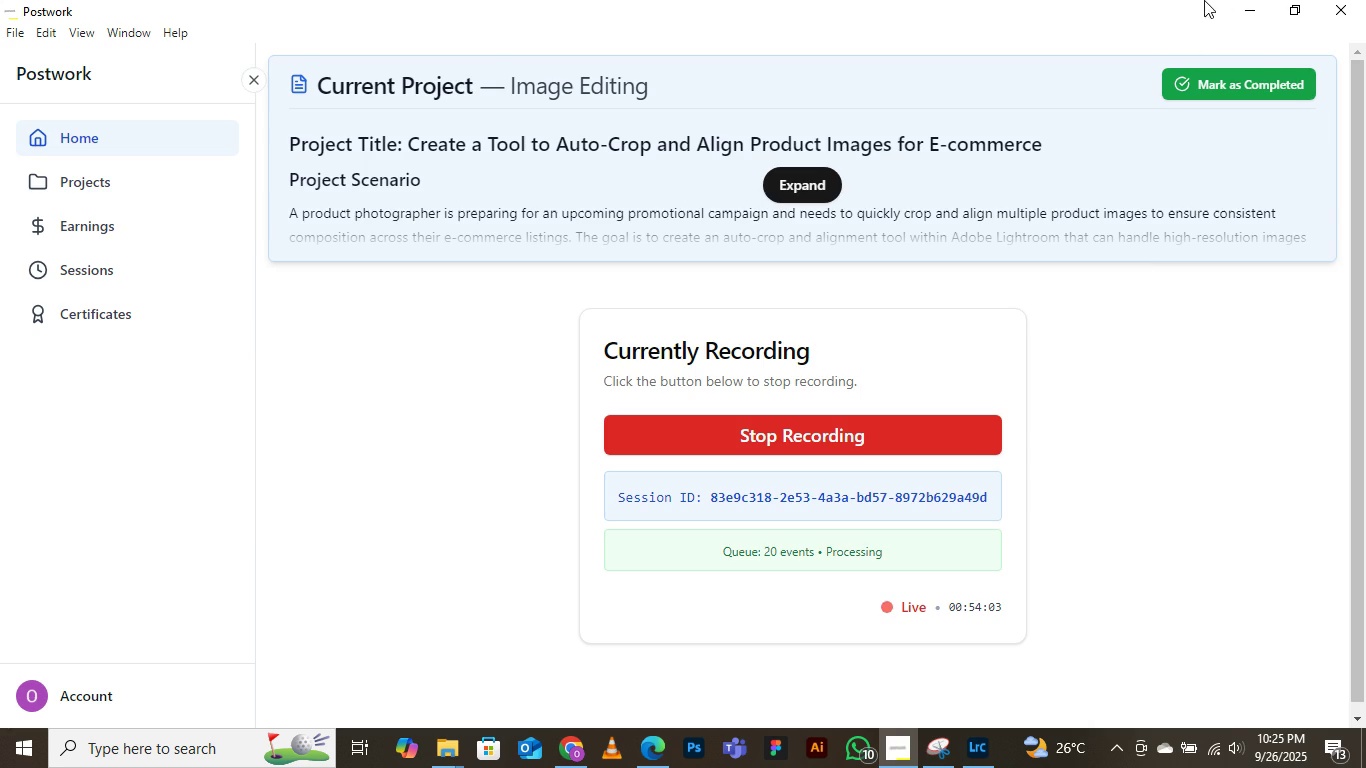 
left_click([1248, 1])
 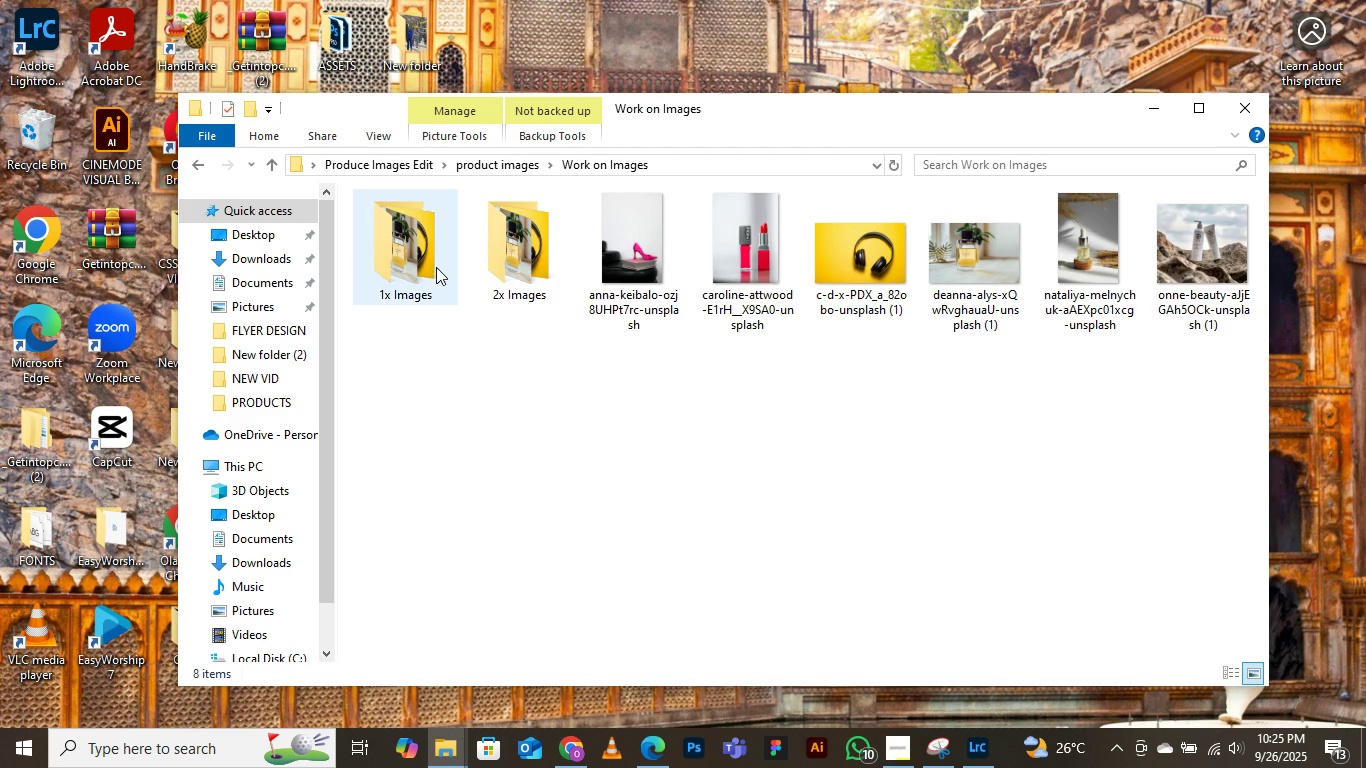 
left_click([412, 251])
 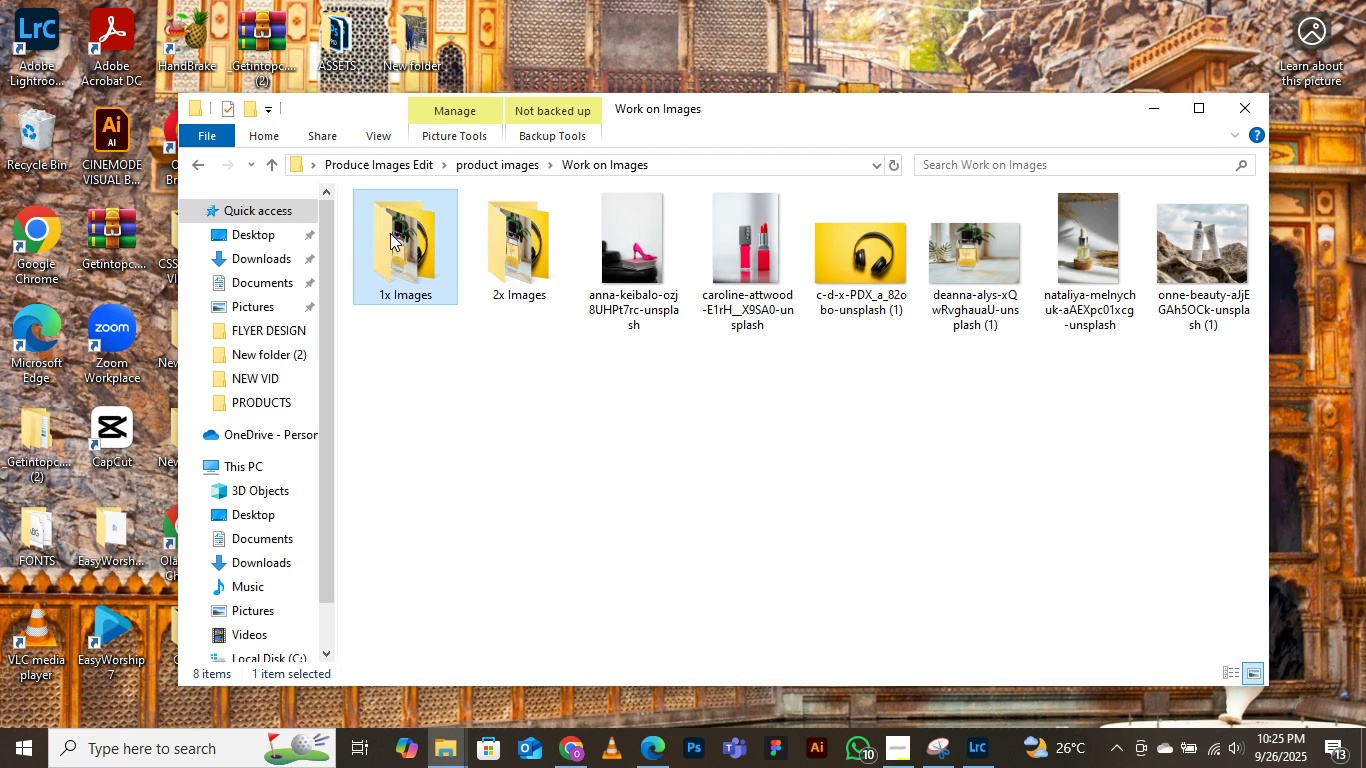 
right_click([386, 231])
 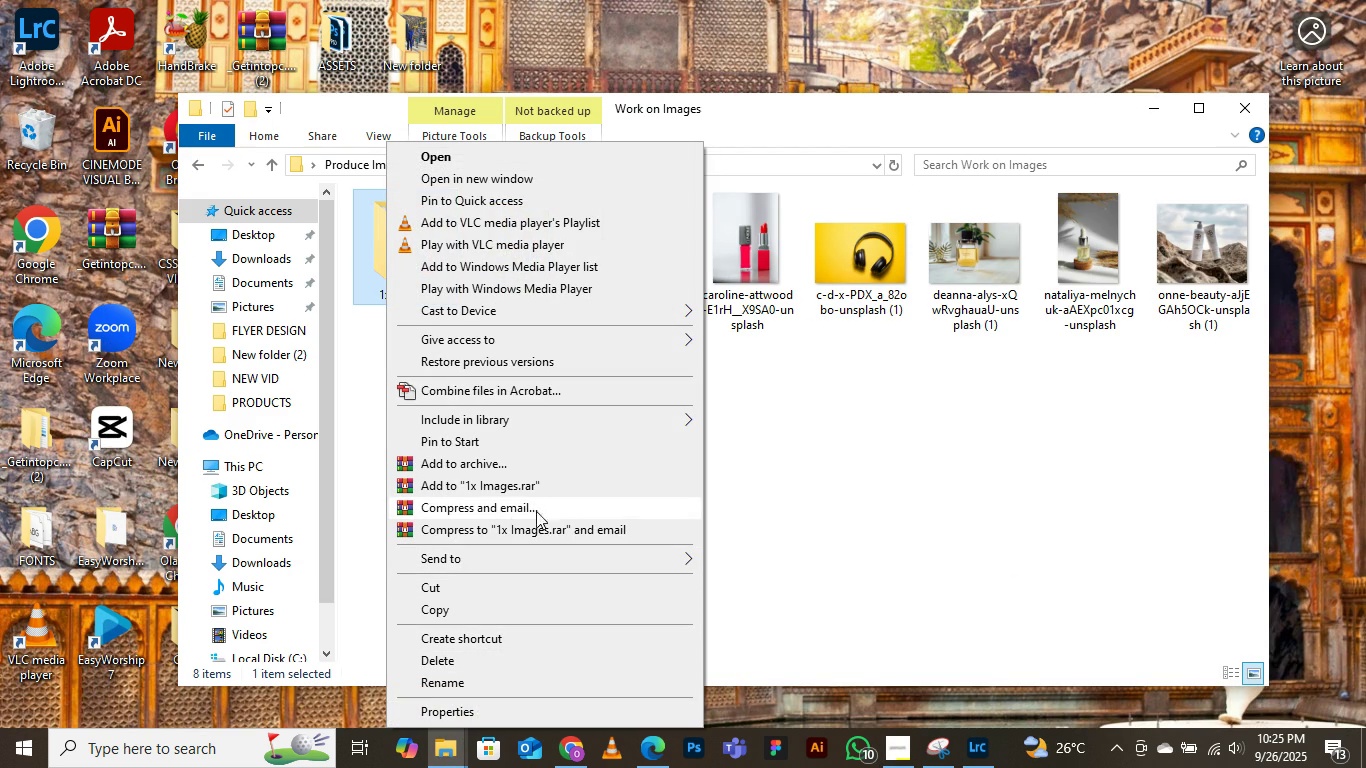 
left_click([477, 461])
 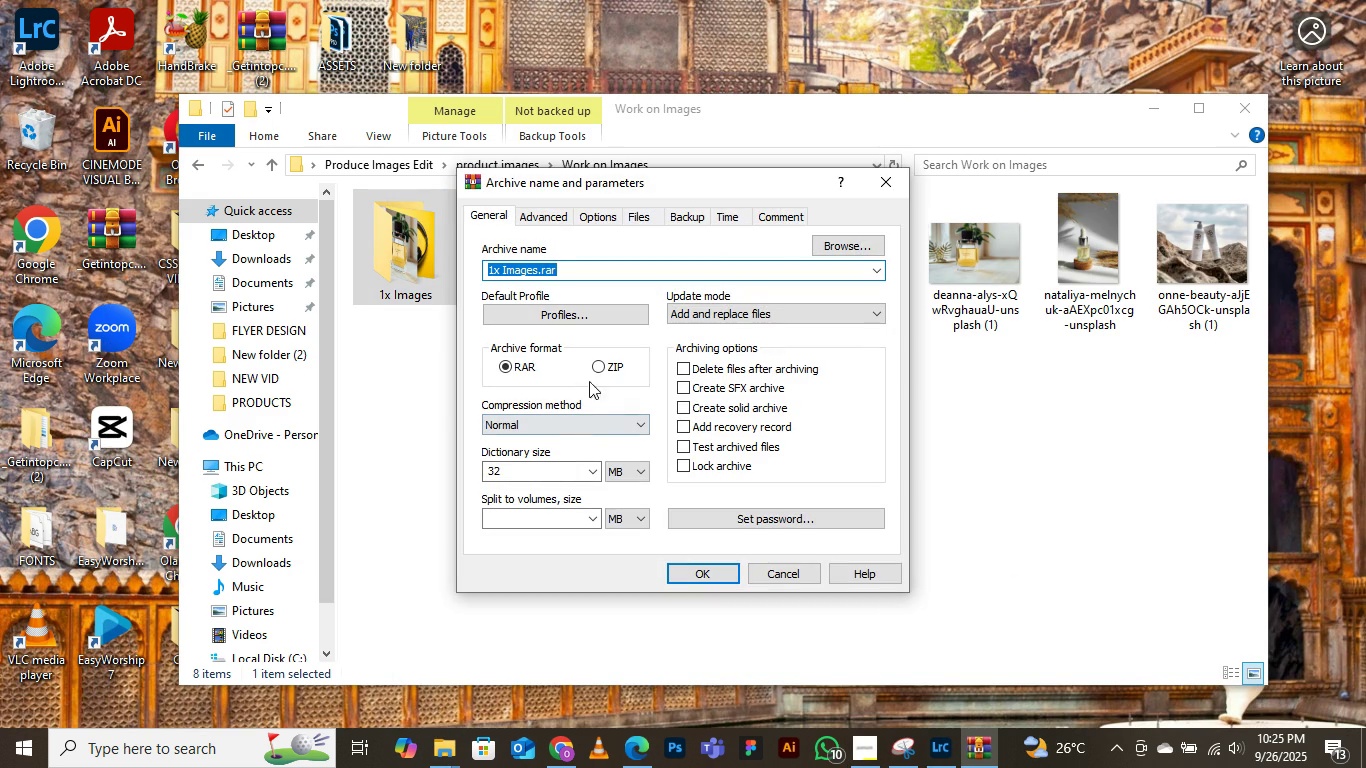 
left_click([609, 363])
 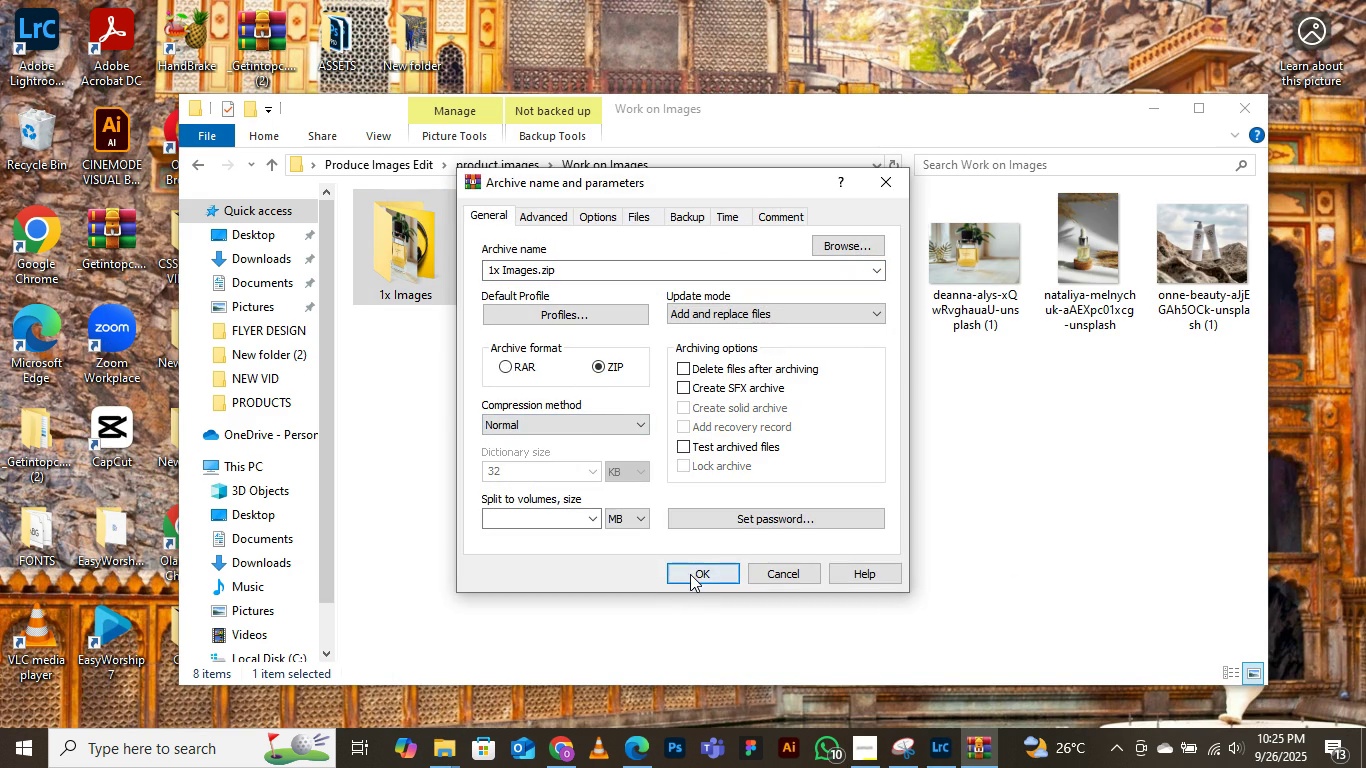 
left_click([690, 574])
 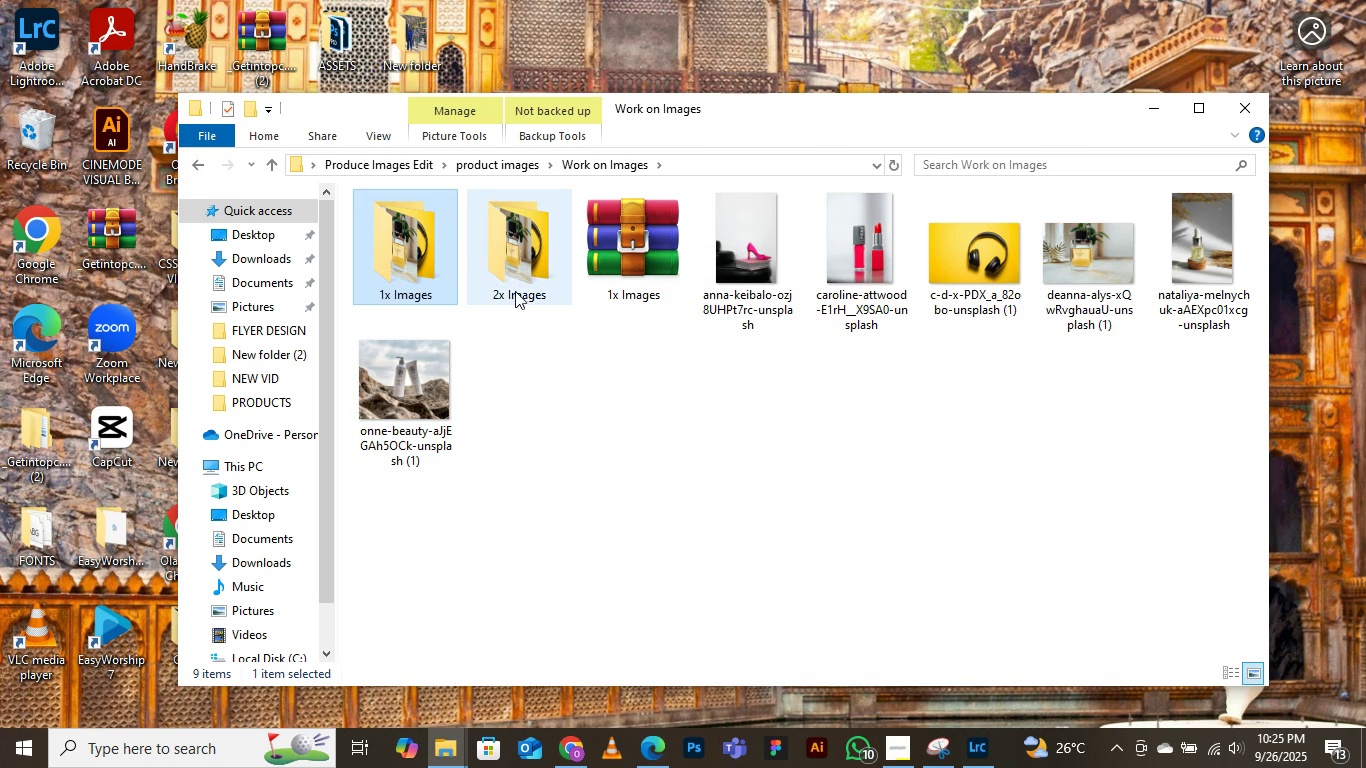 
left_click([510, 262])
 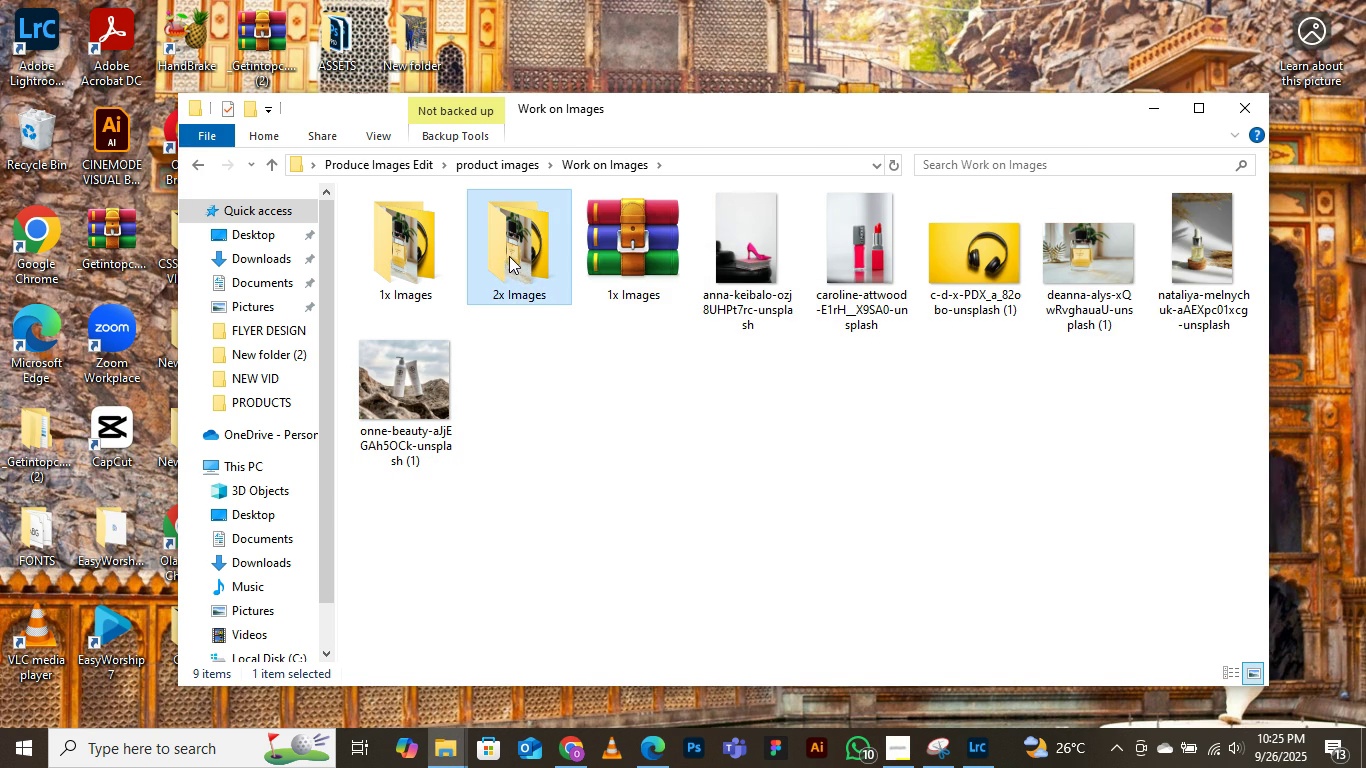 
right_click([509, 255])
 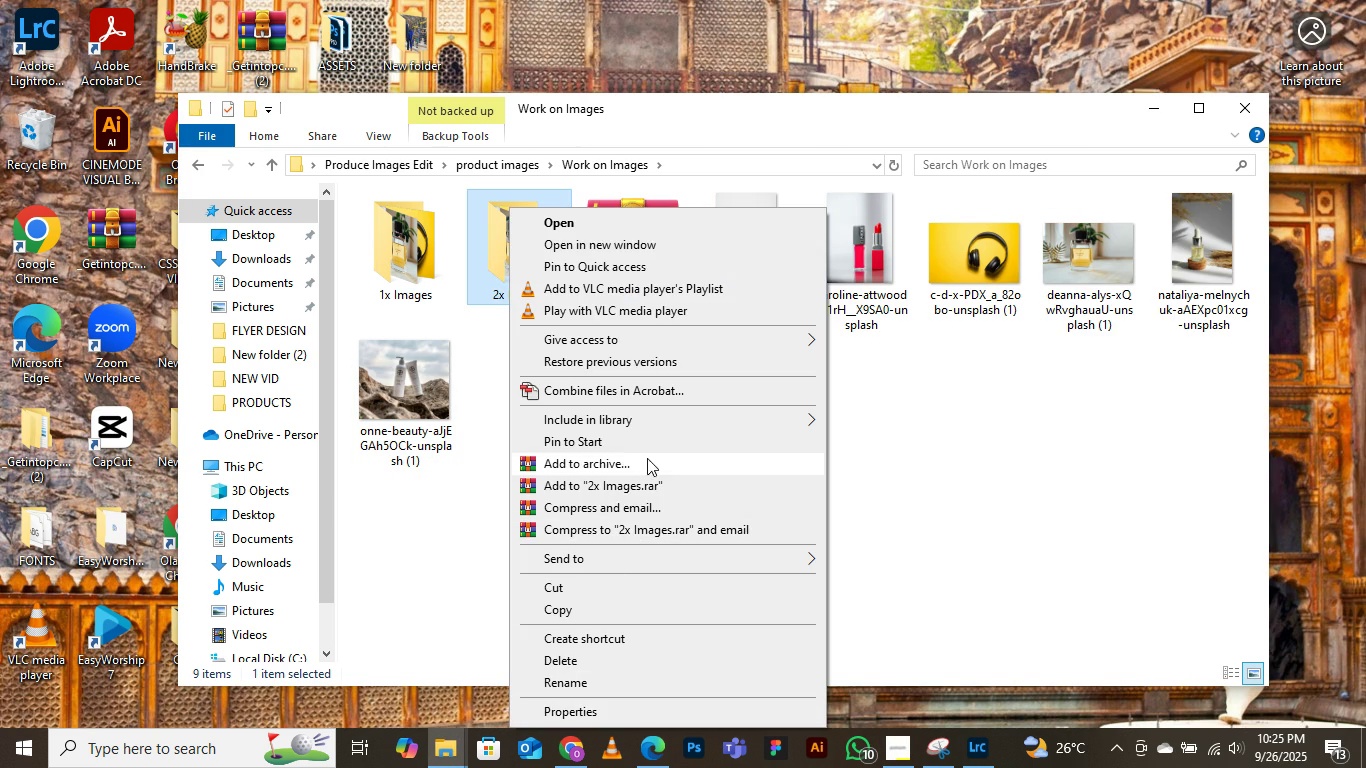 
left_click([620, 458])
 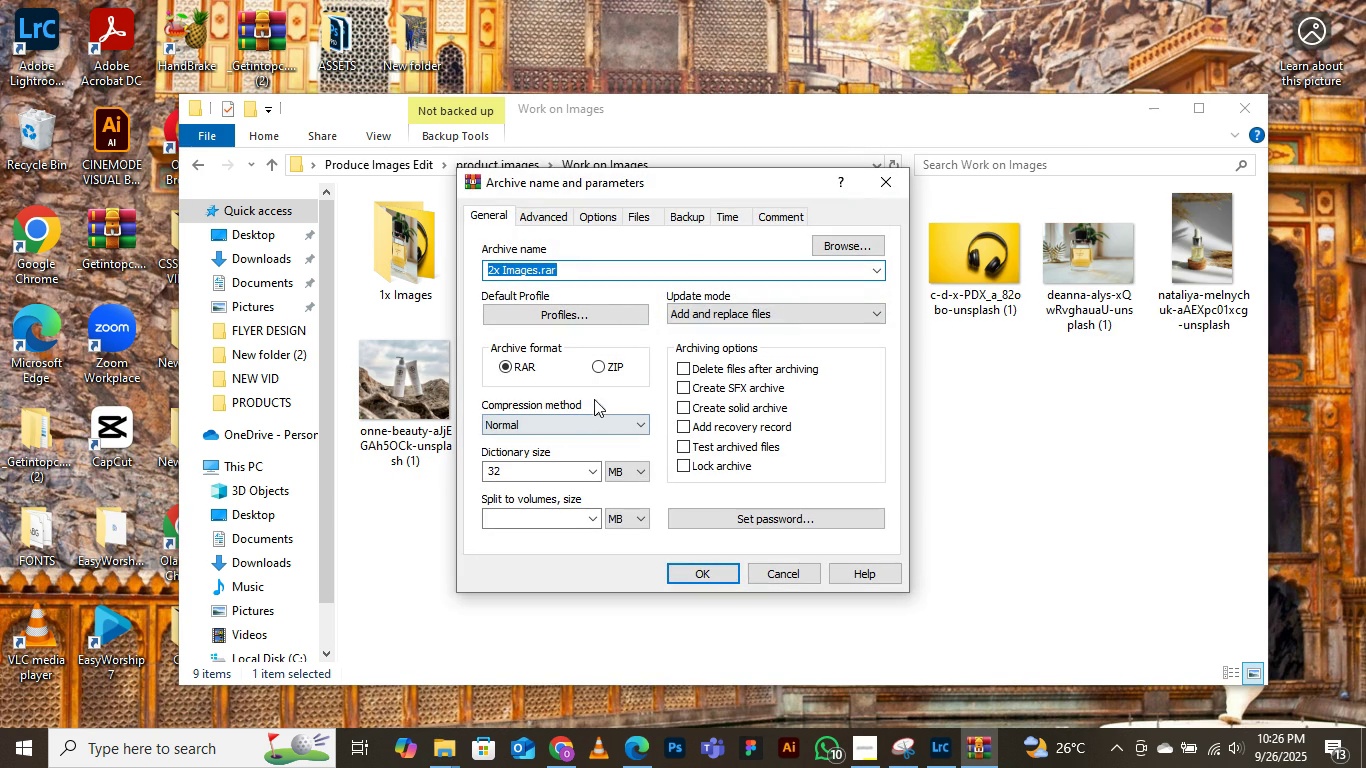 
left_click([608, 361])
 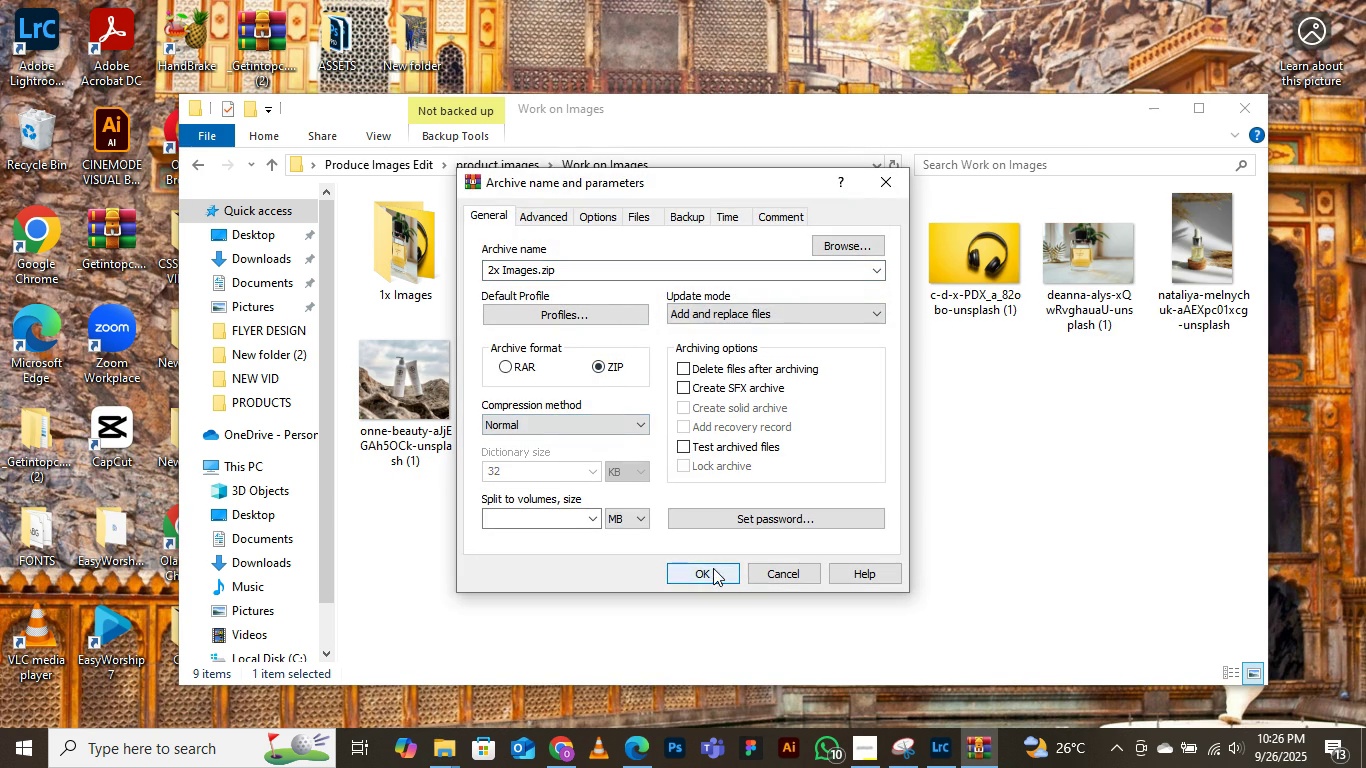 
left_click([713, 568])
 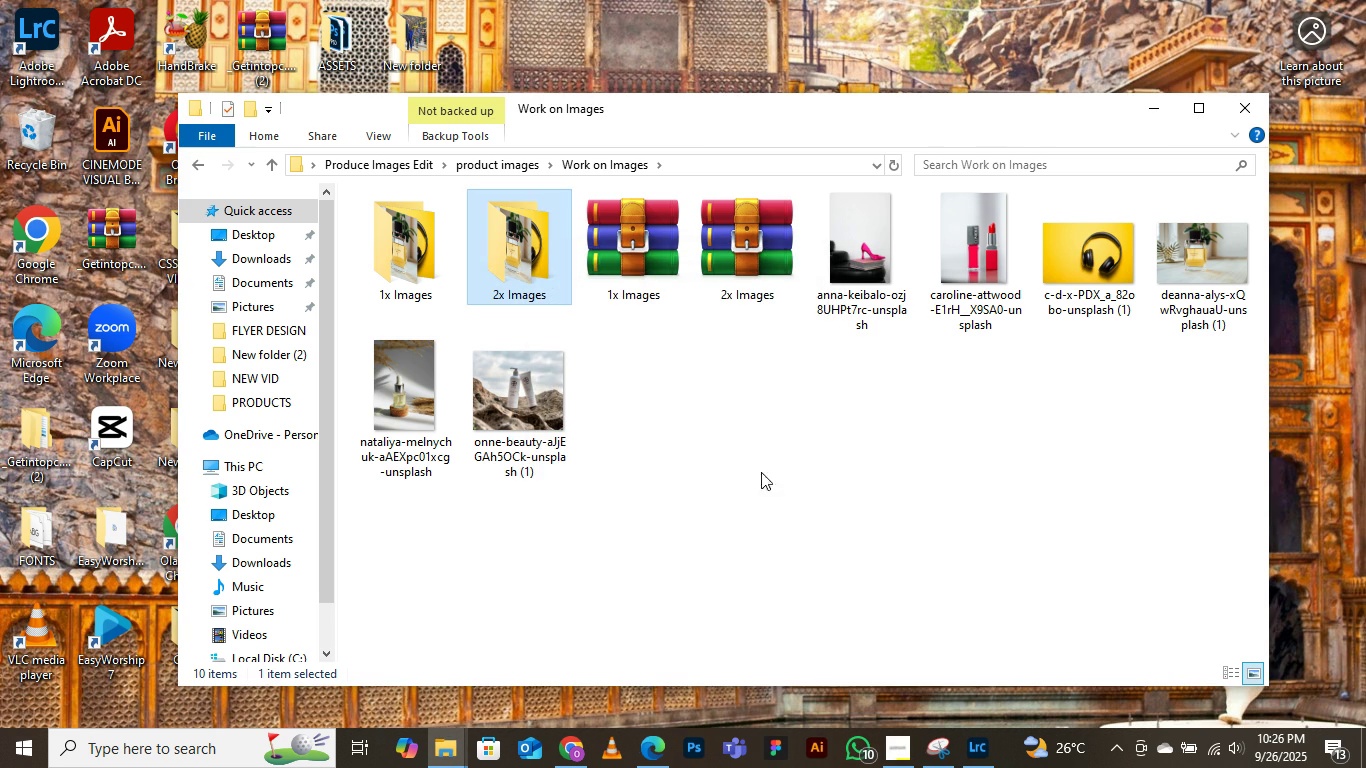 
wait(5.43)
 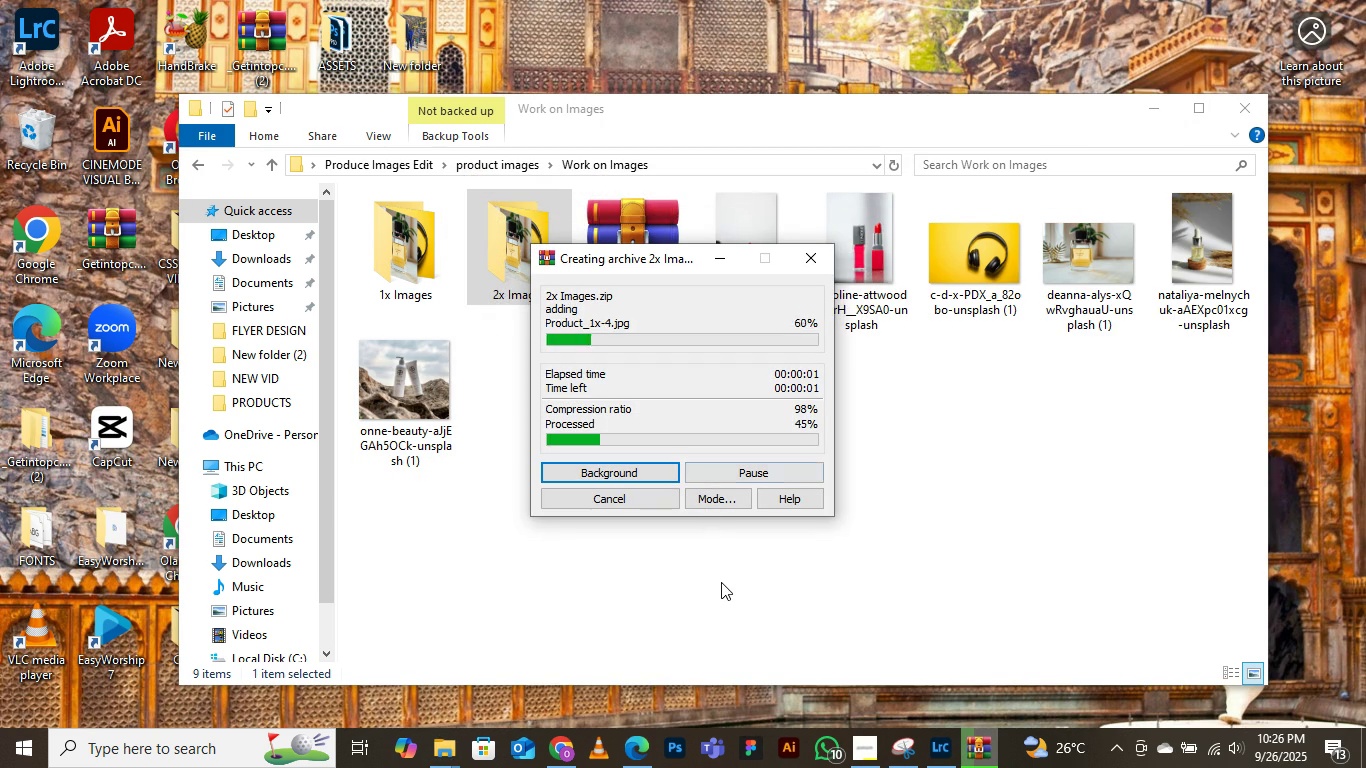 
left_click([804, 651])
 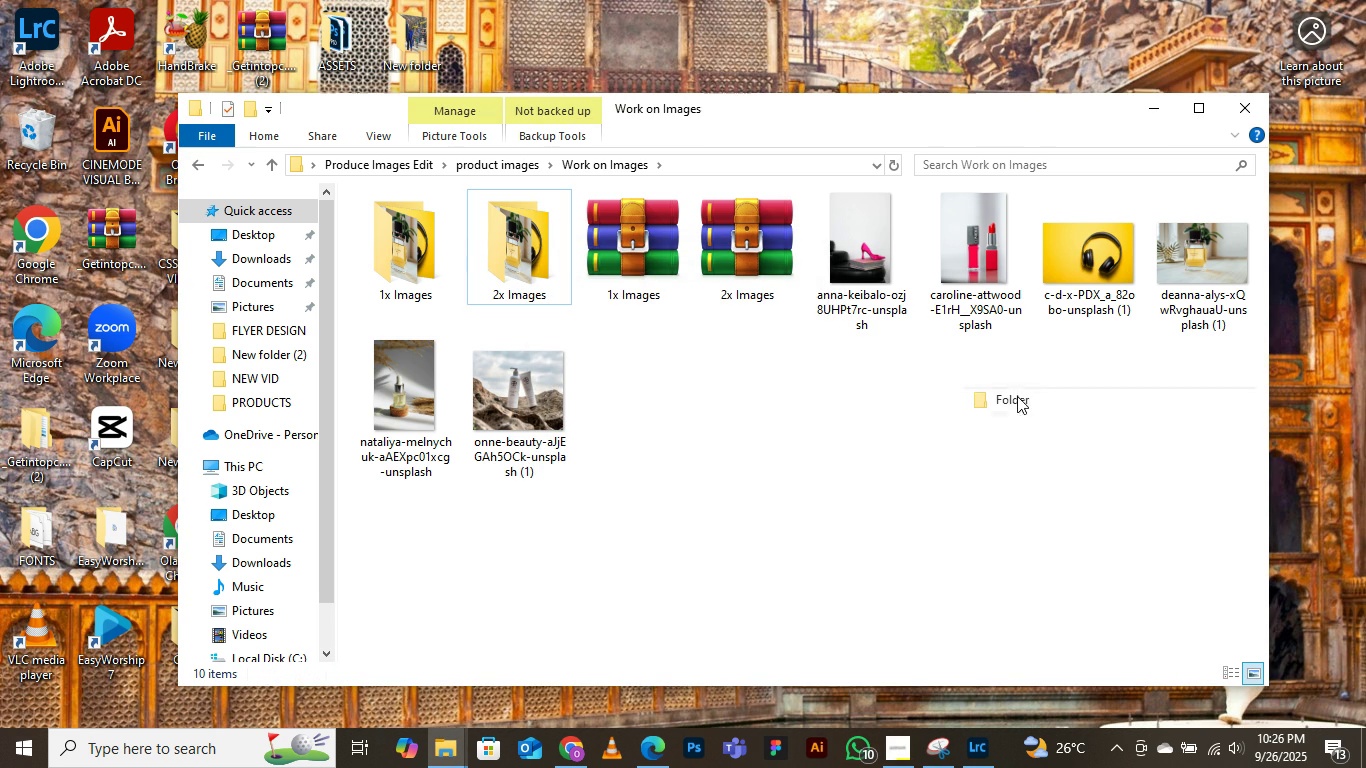 
left_click([1017, 396])
 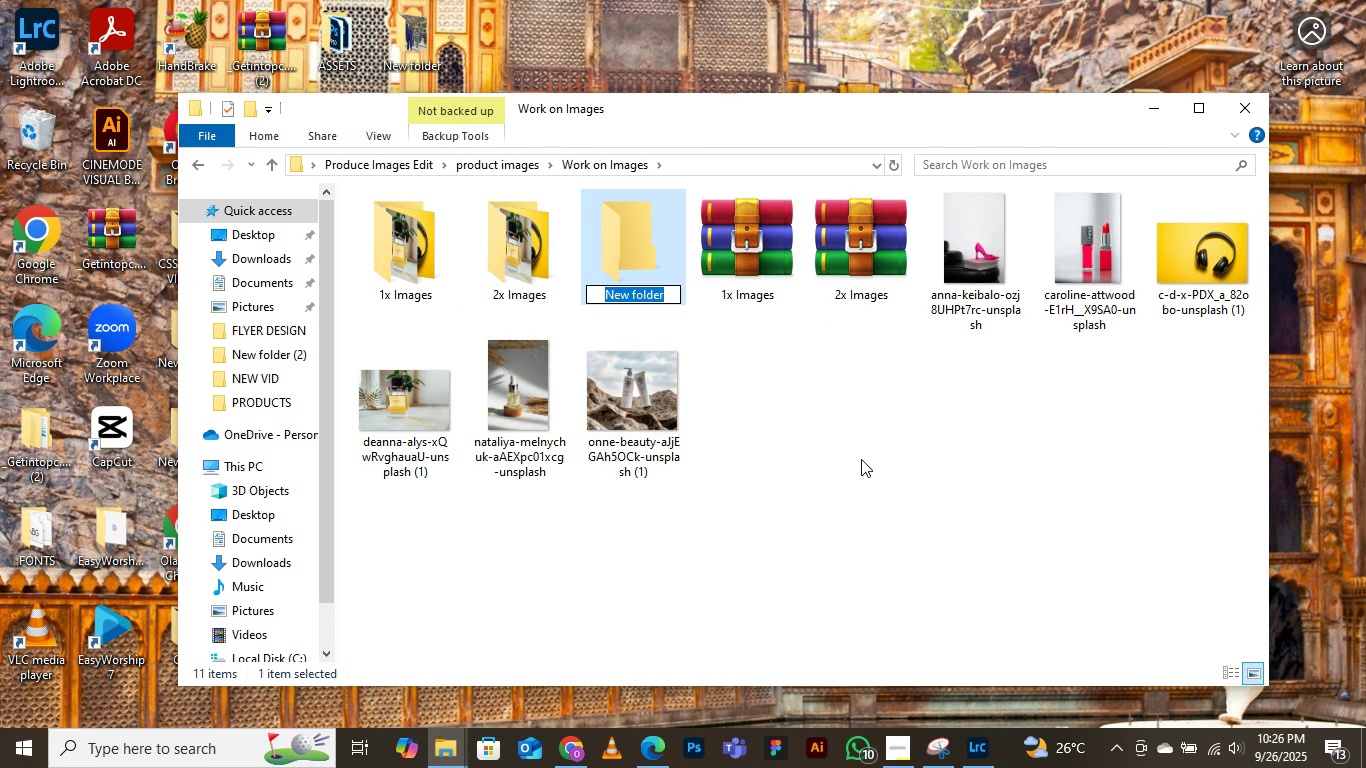 
type(Zip FI)
key(Backspace)
type(iles)
 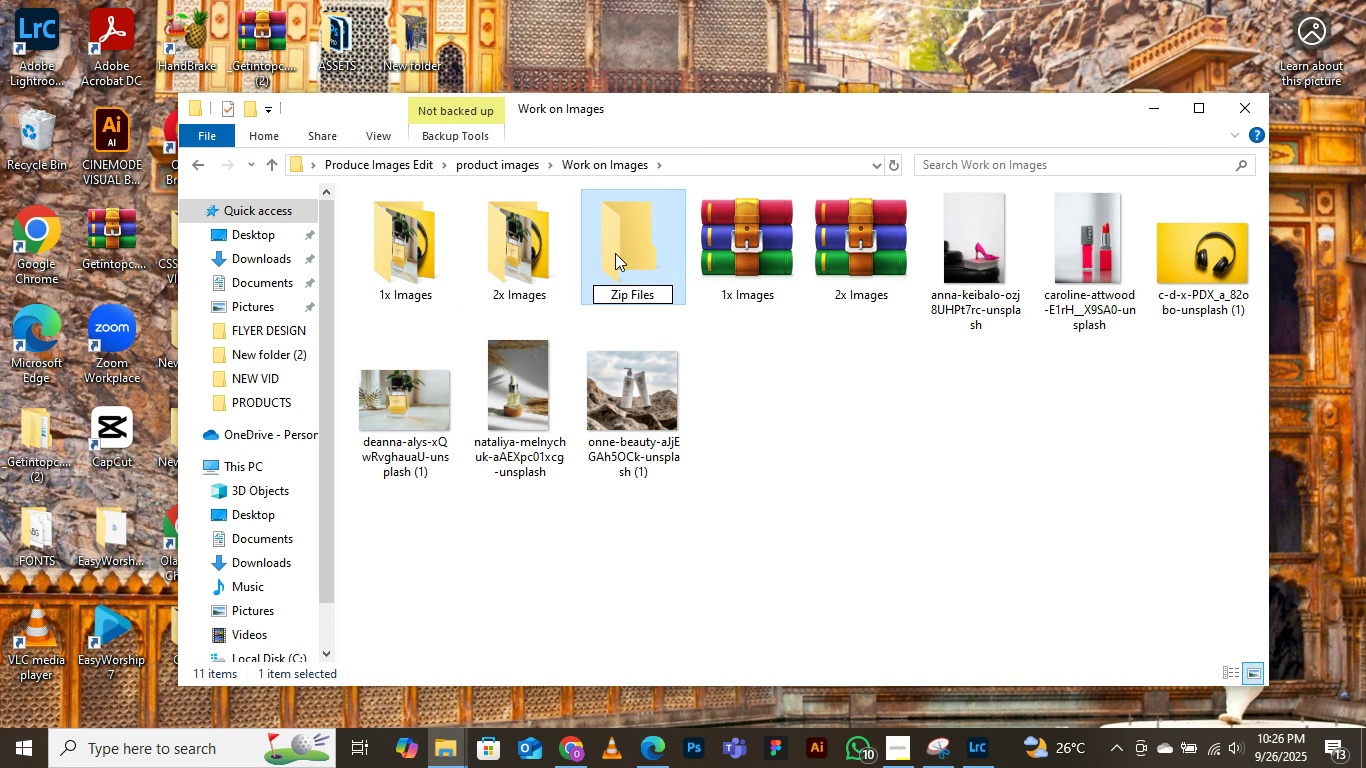 
double_click([615, 252])
 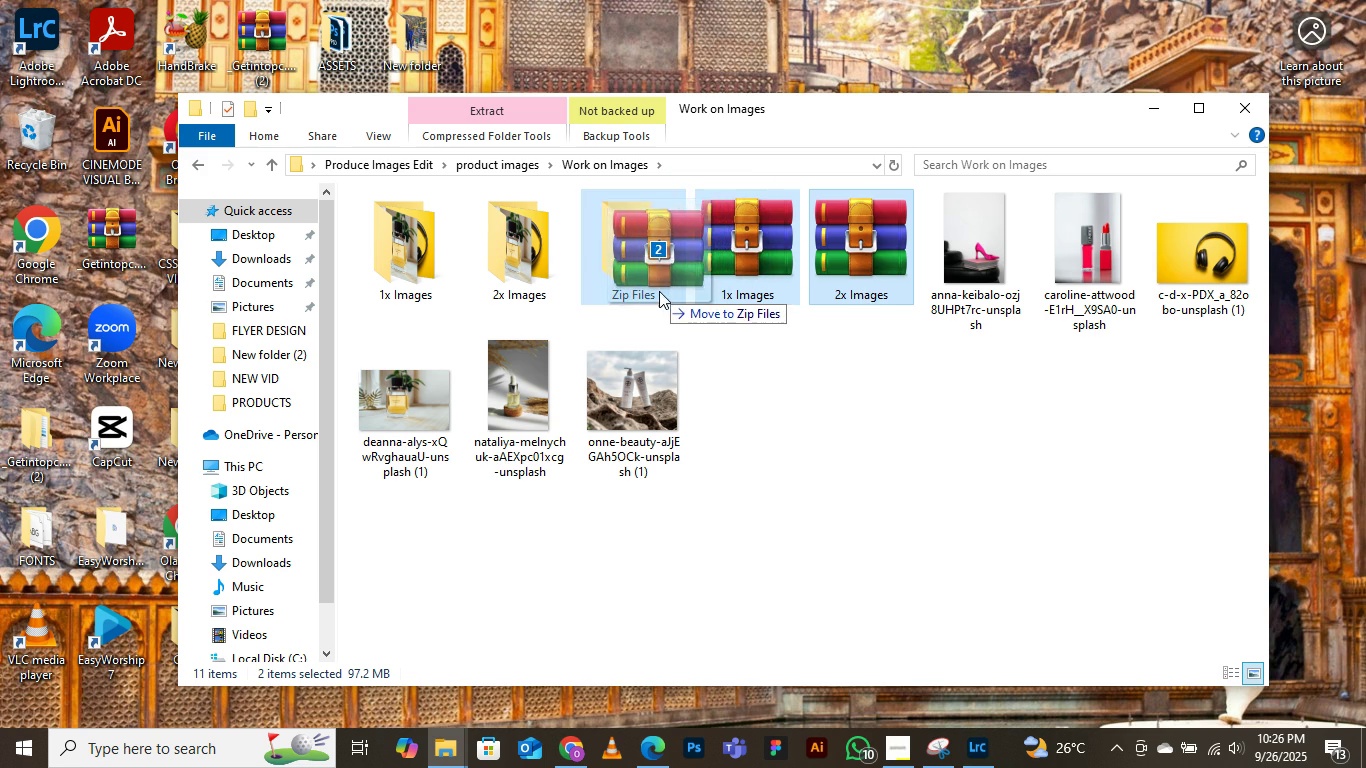 
left_click([815, 497])
 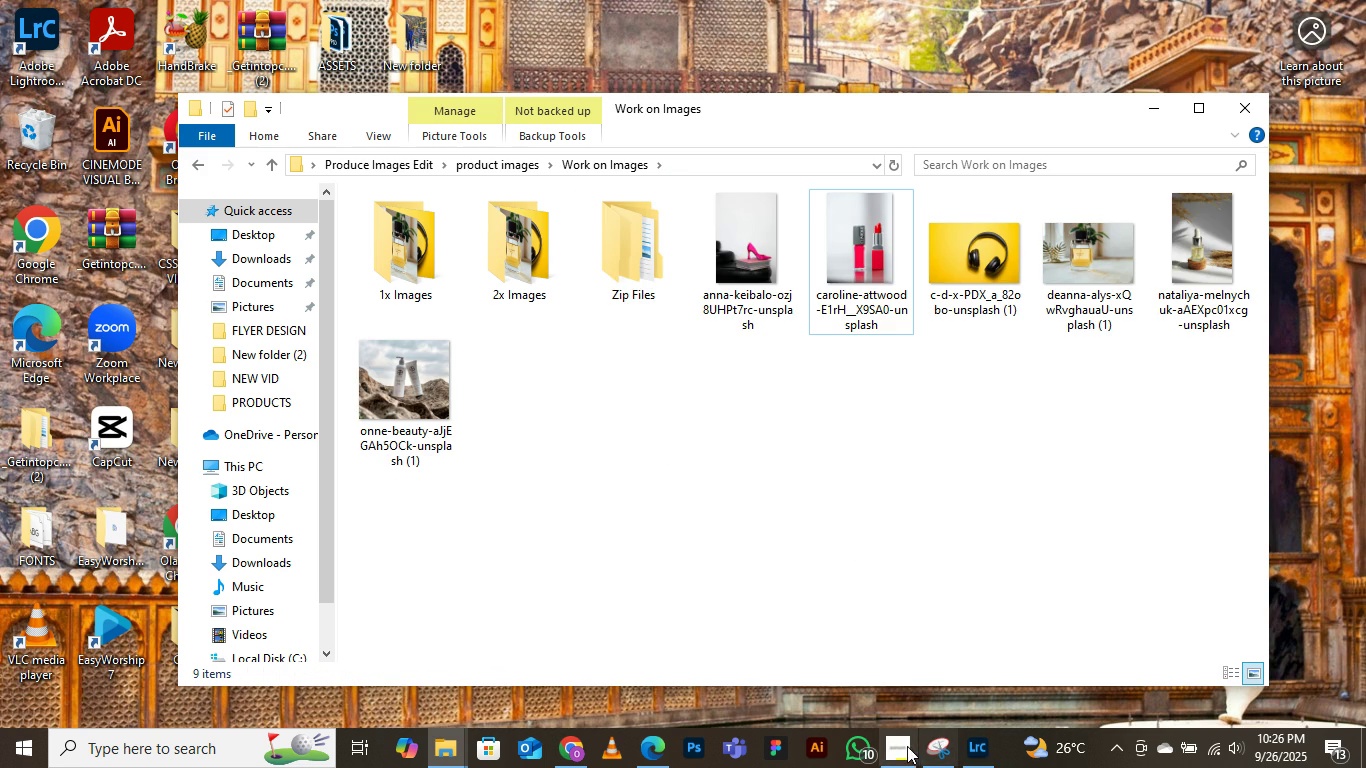 
left_click([904, 747])